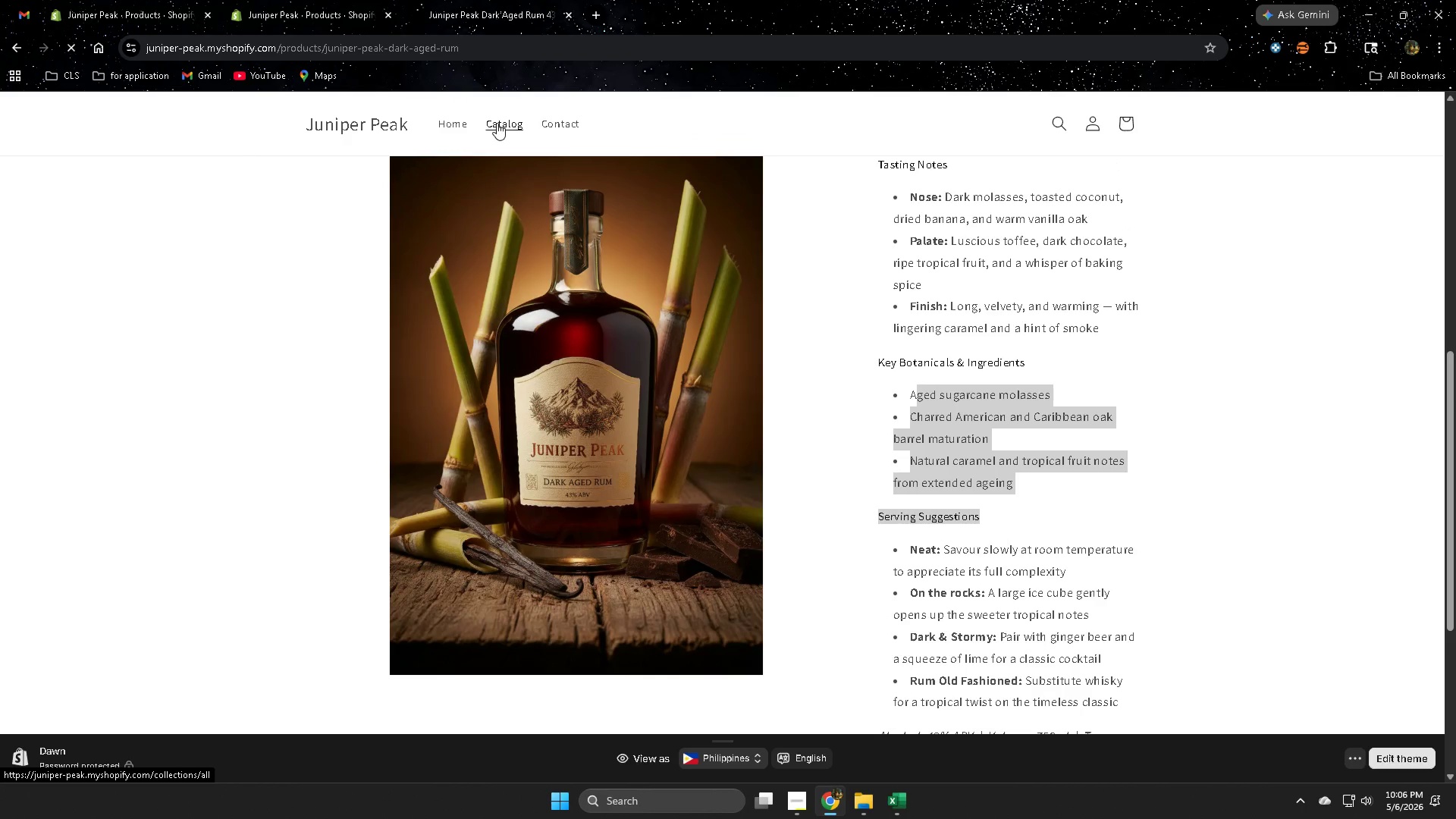 
scroll: coordinate [685, 387], scroll_direction: down, amount: 10.0
 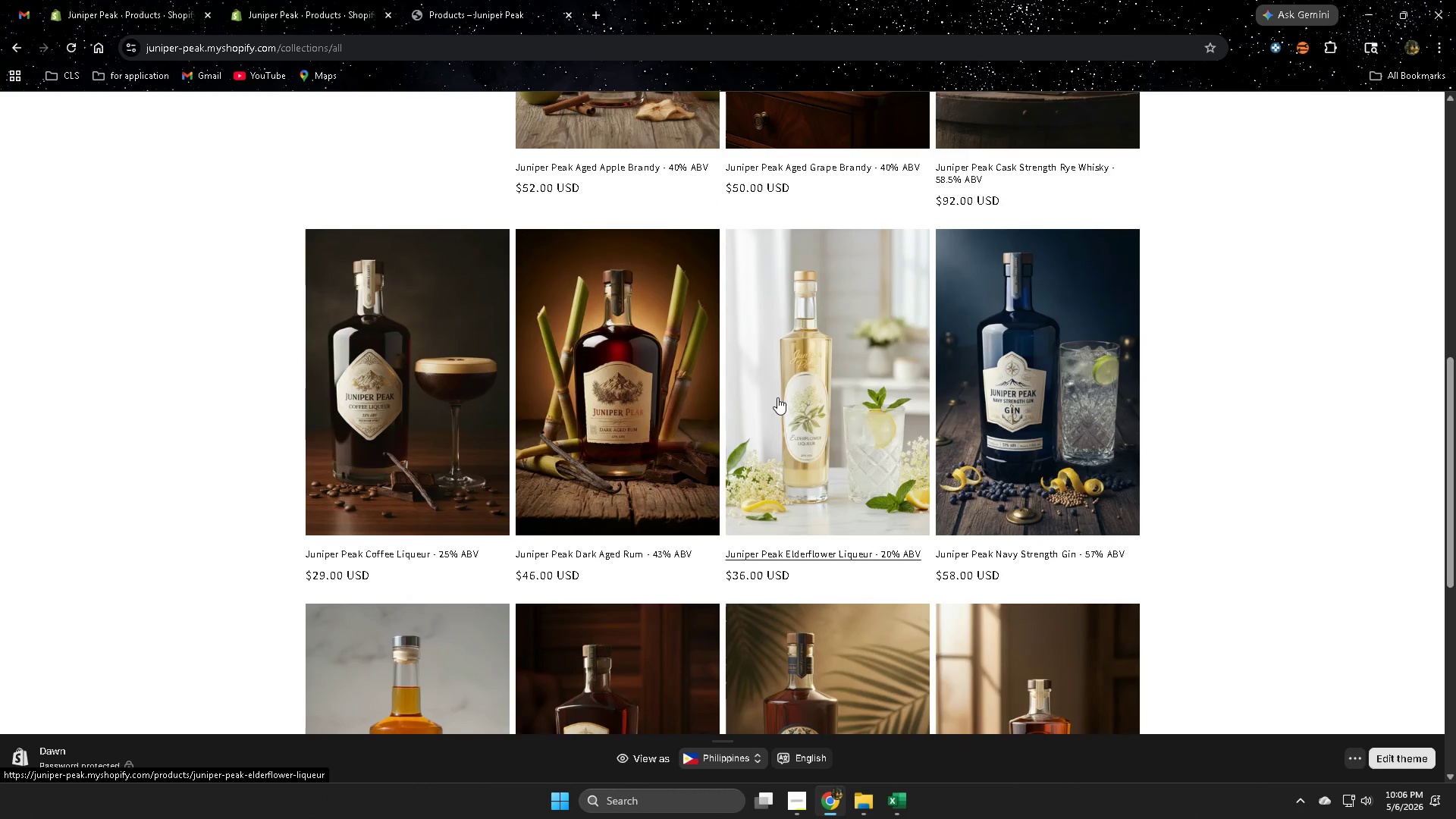 
left_click([817, 415])
 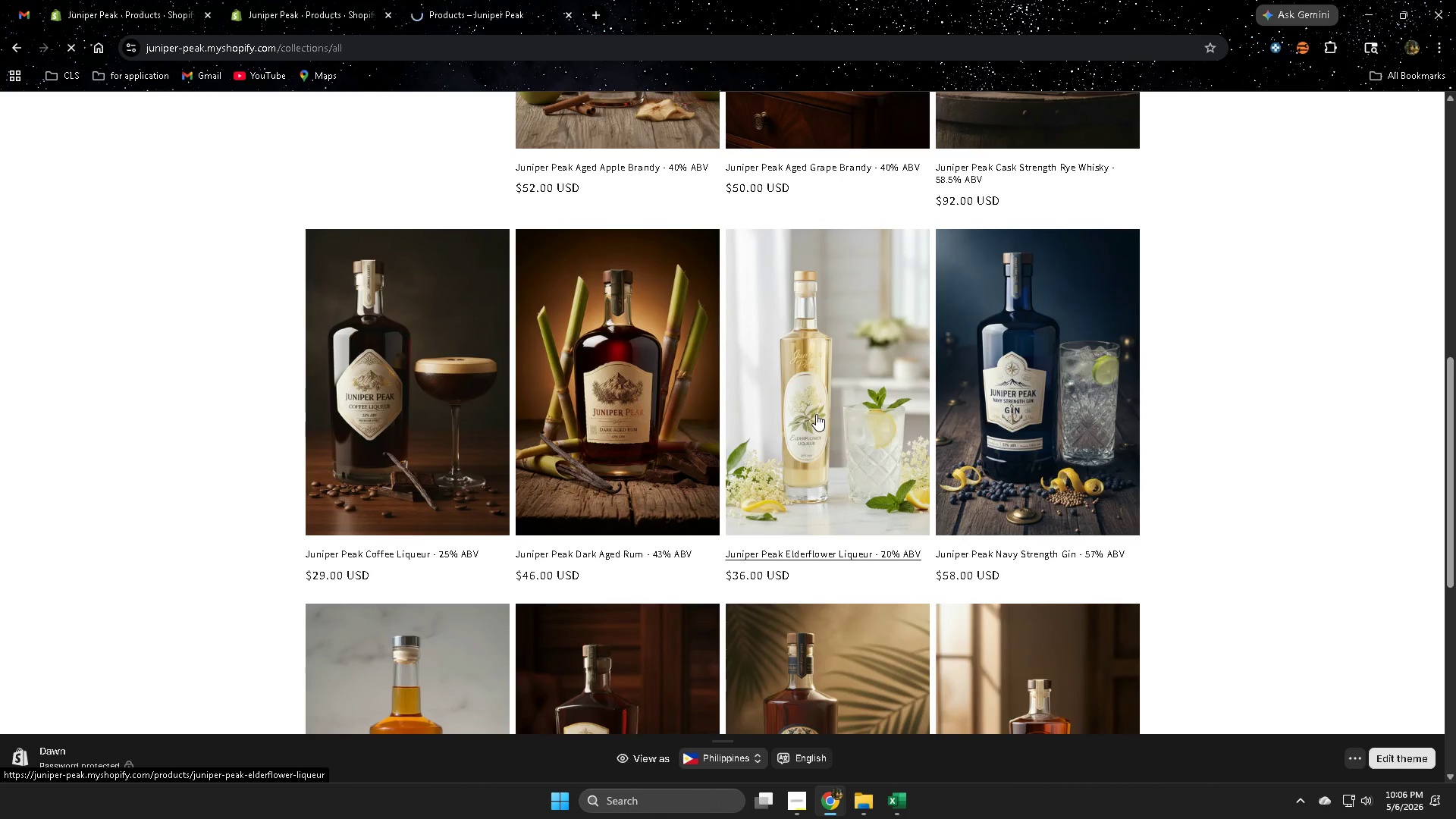 
mouse_move([830, 485])
 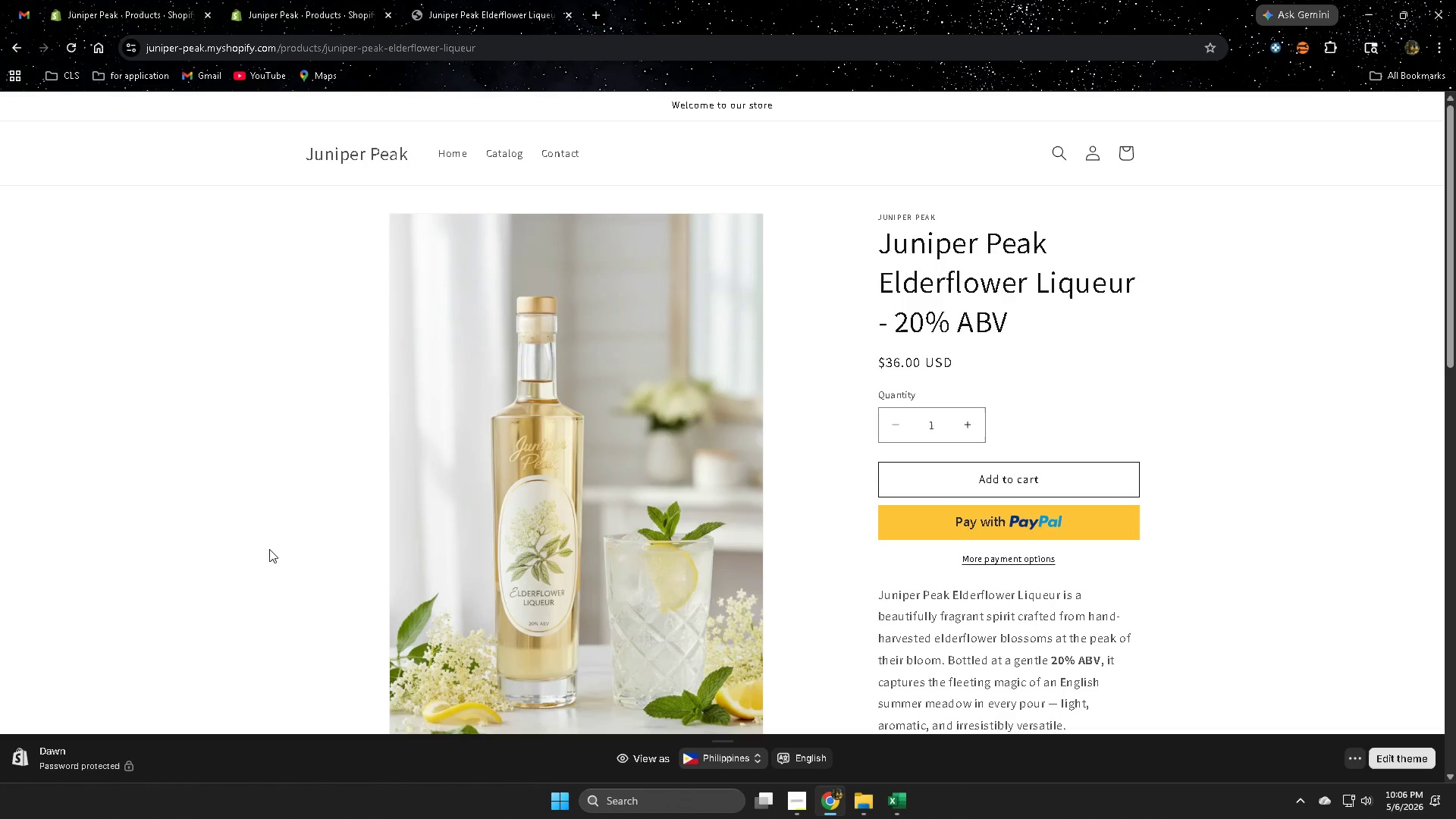 
scroll: coordinate [429, 545], scroll_direction: none, amount: 0.0
 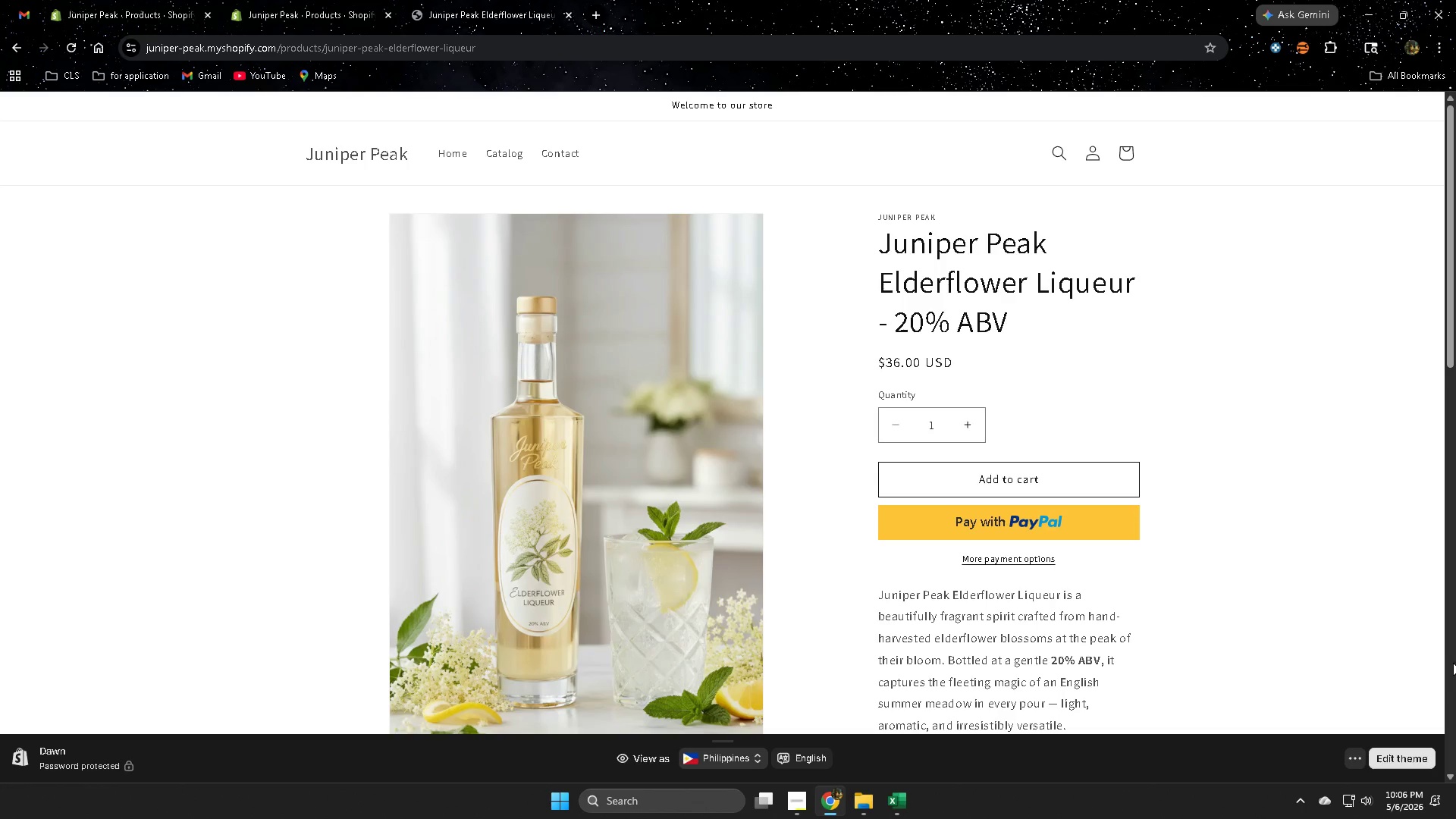 
scroll: coordinate [1452, 662], scroll_direction: down, amount: 2.0
 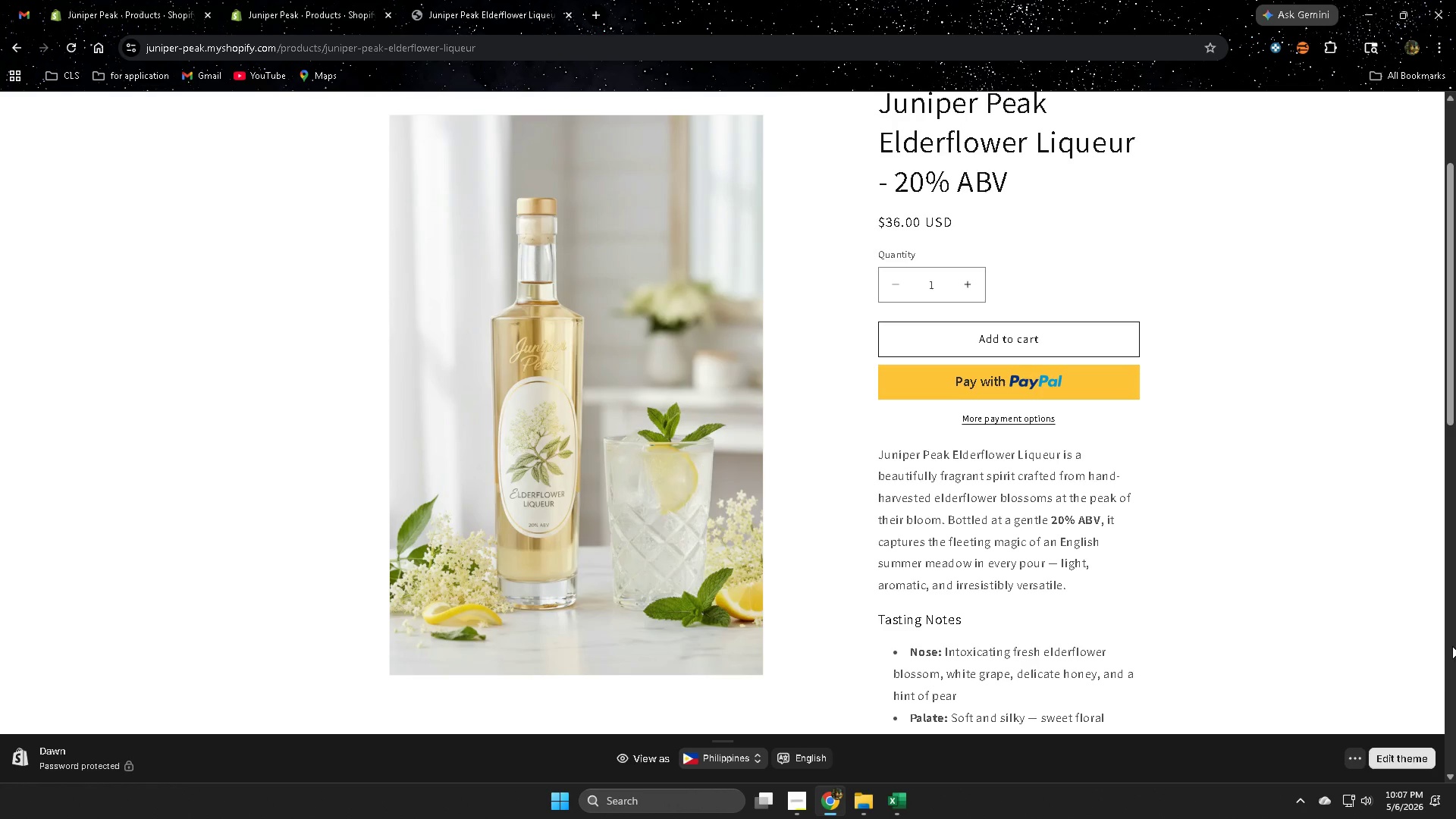 
wait(19.57)
 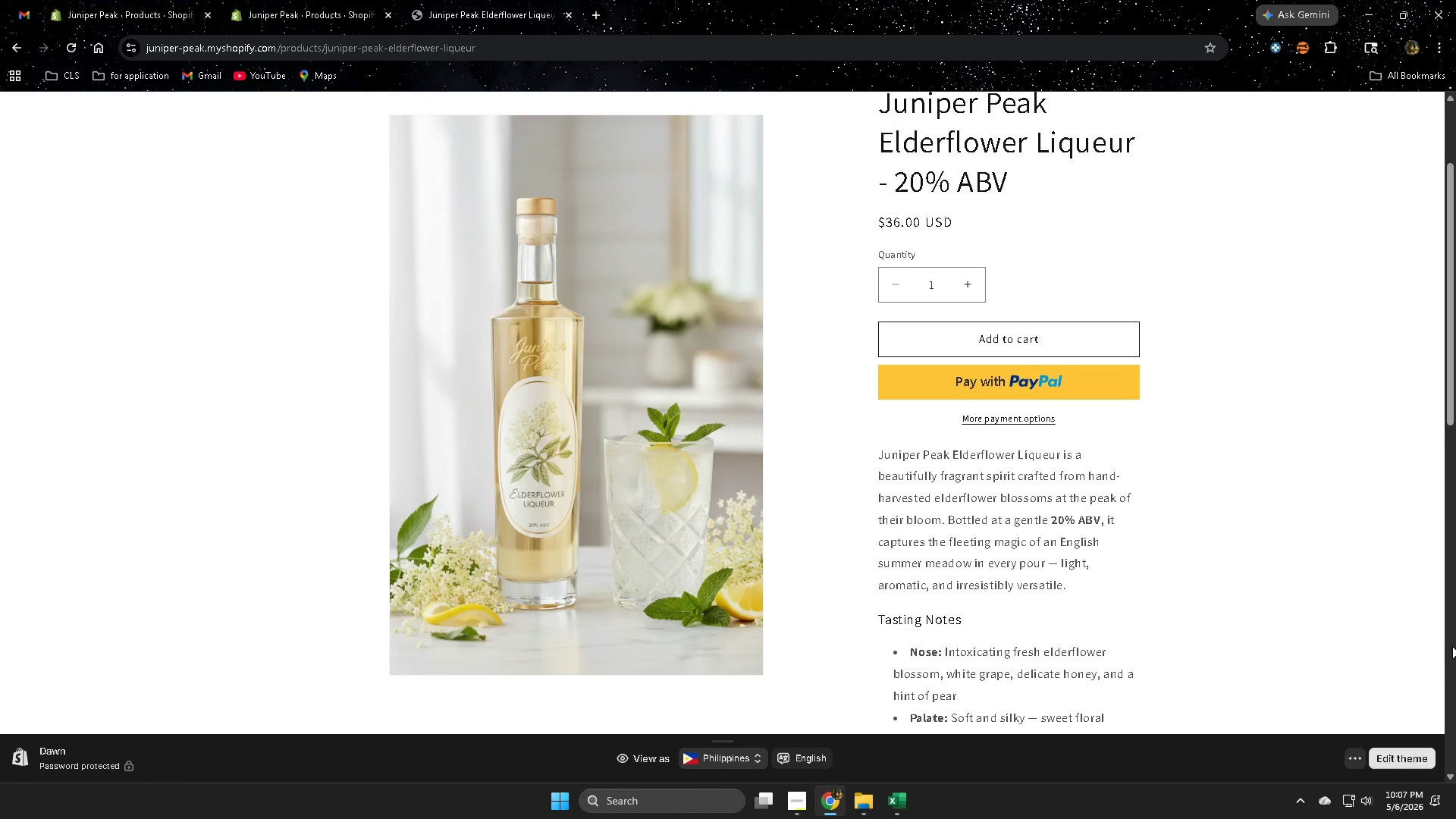 
scroll: coordinate [688, 241], scroll_direction: down, amount: 2.0
 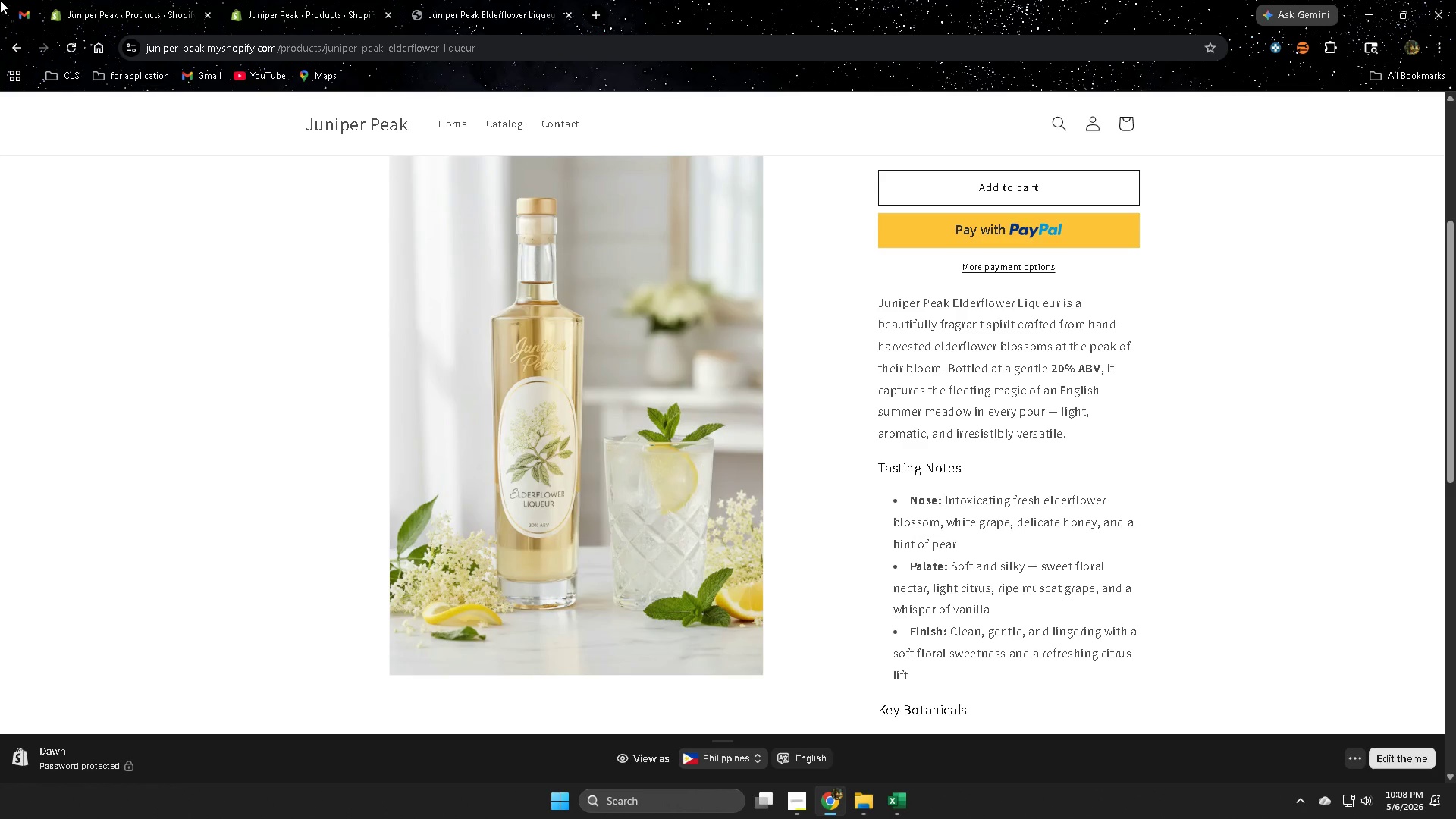 
wait(45.25)
 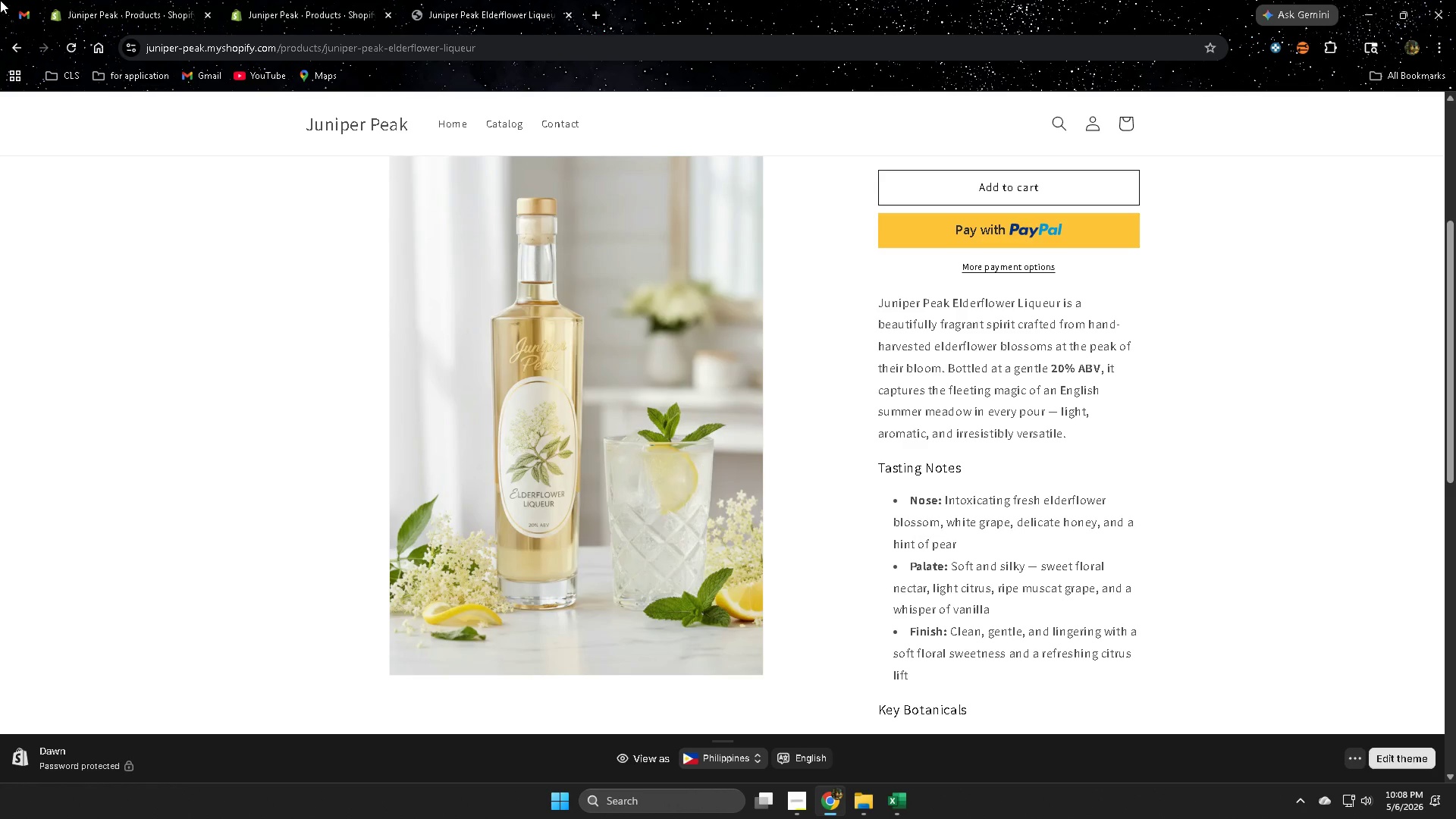 
scroll: coordinate [554, 322], scroll_direction: down, amount: 4.0
 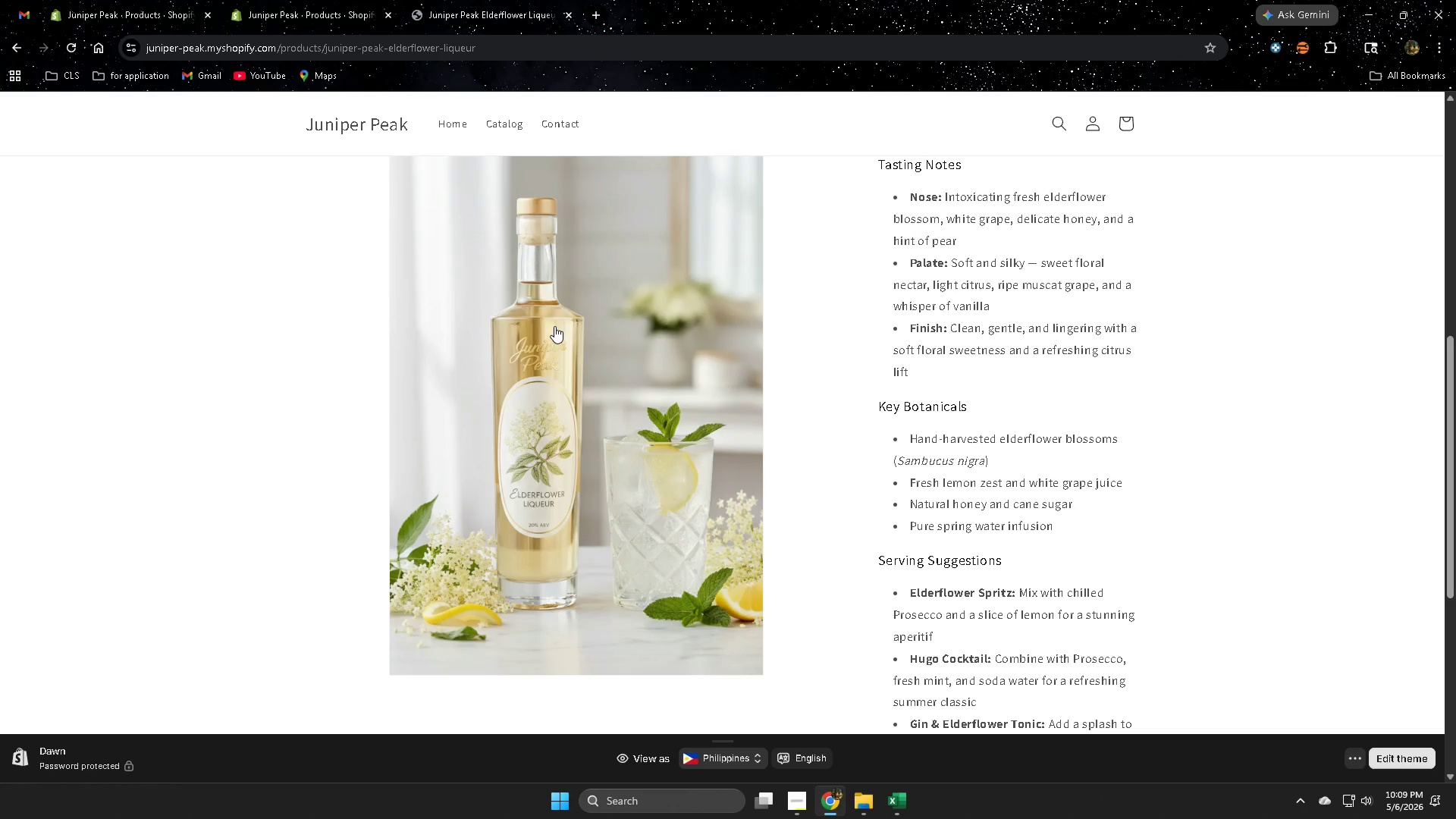 
wait(58.29)
 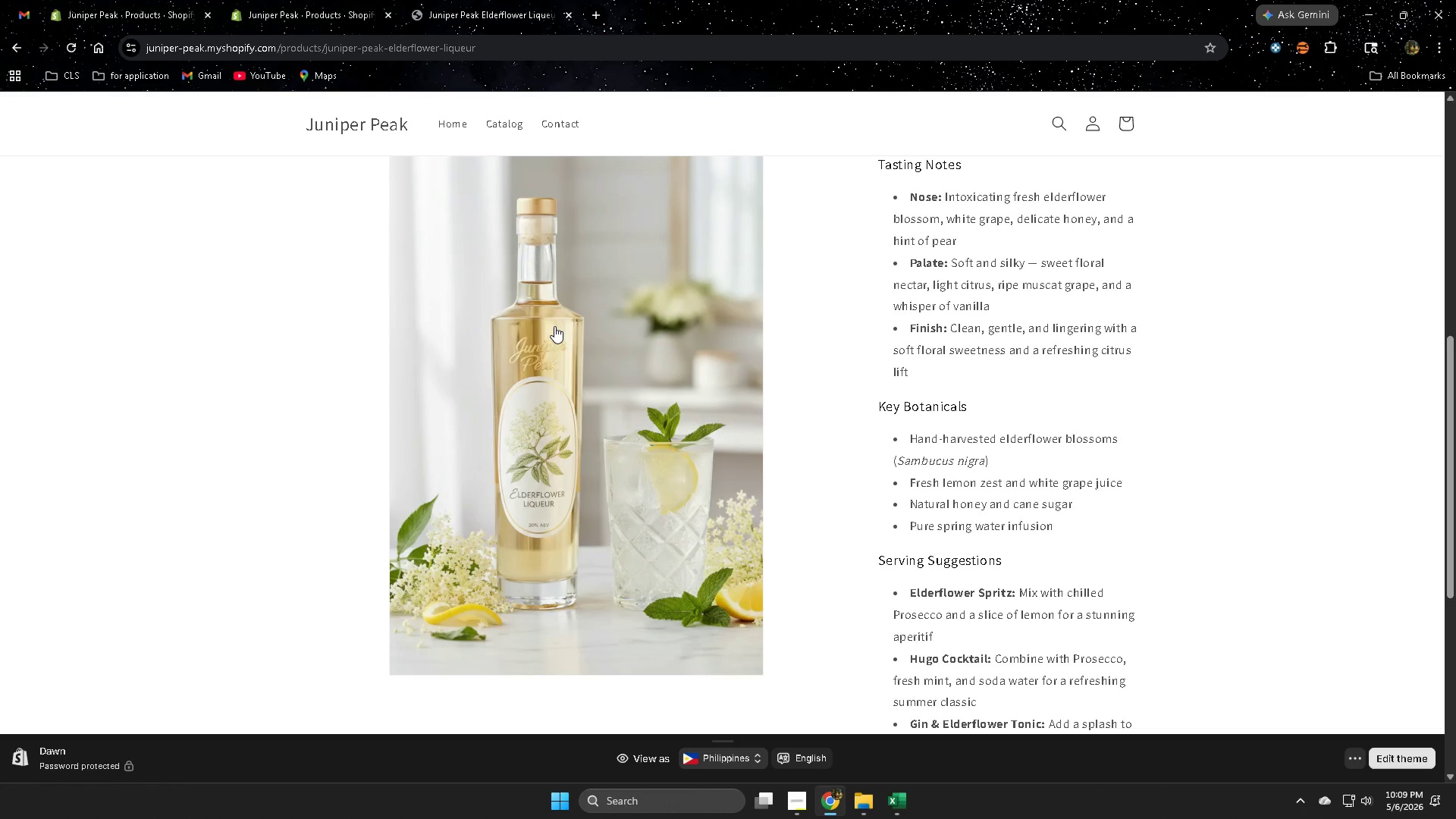 
scroll: coordinate [735, 187], scroll_direction: down, amount: 4.0
 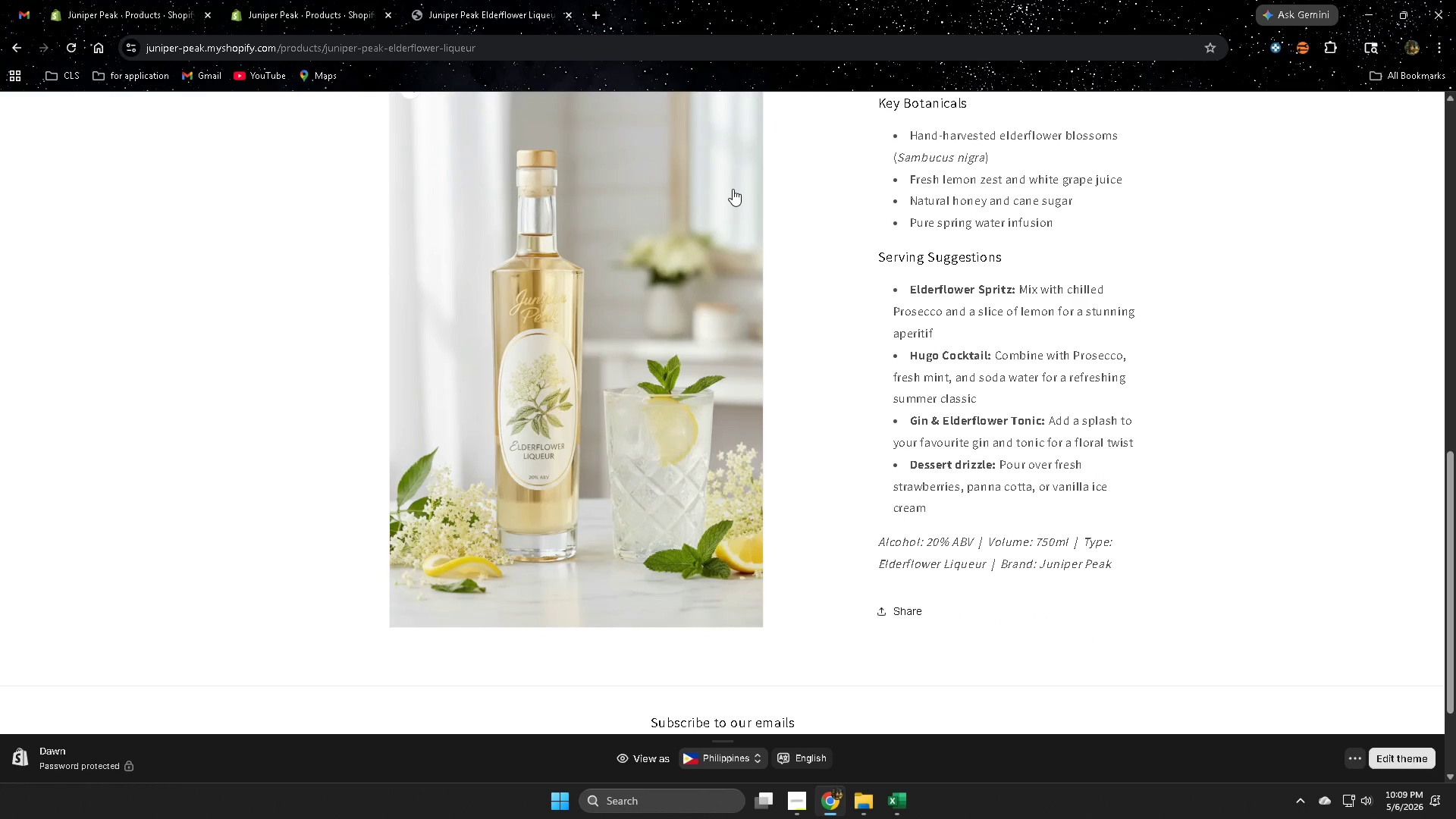 
wait(13.77)
 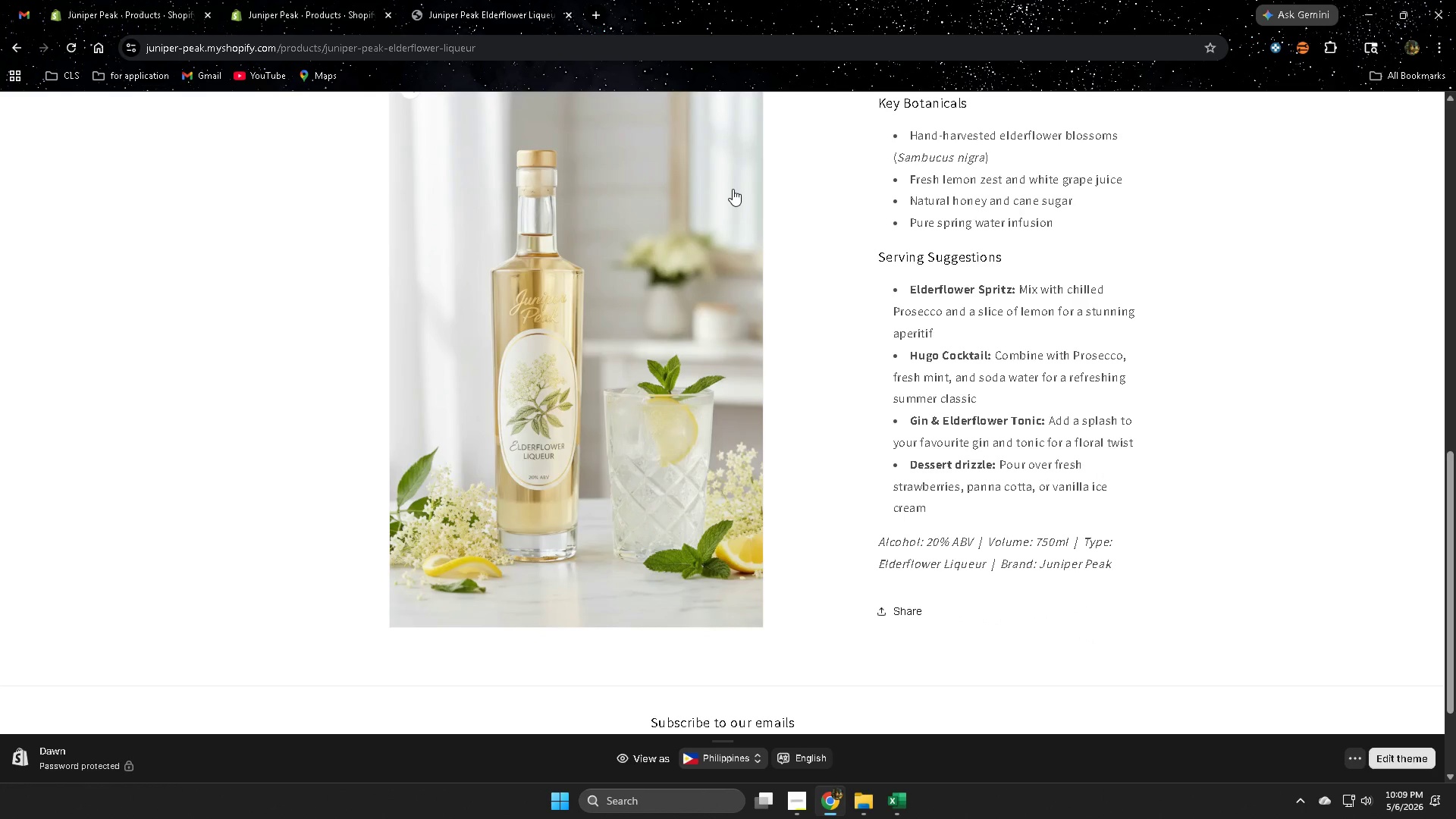 
scroll: coordinate [741, 365], scroll_direction: up, amount: 6.0
 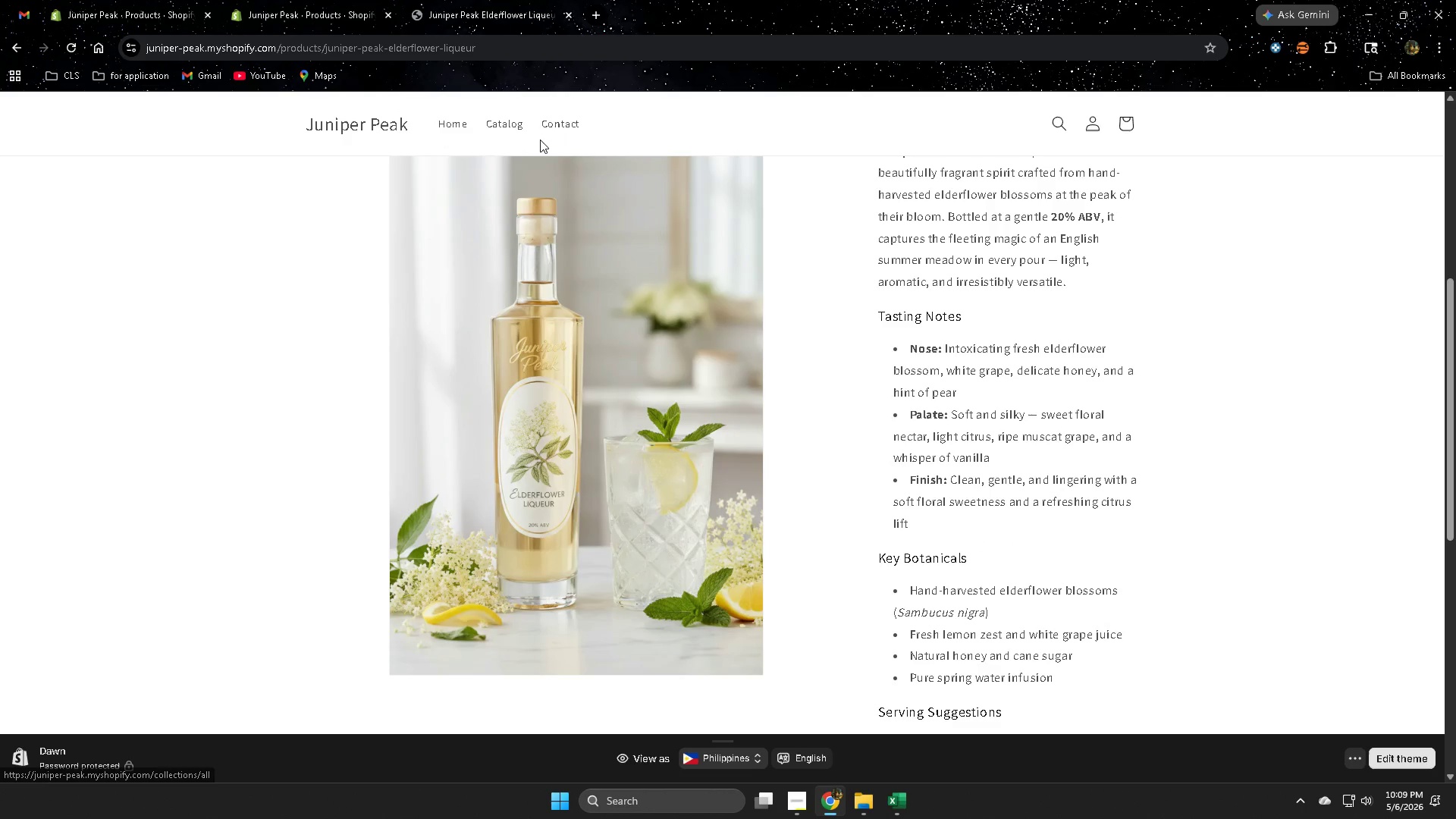 
left_click([521, 131])
 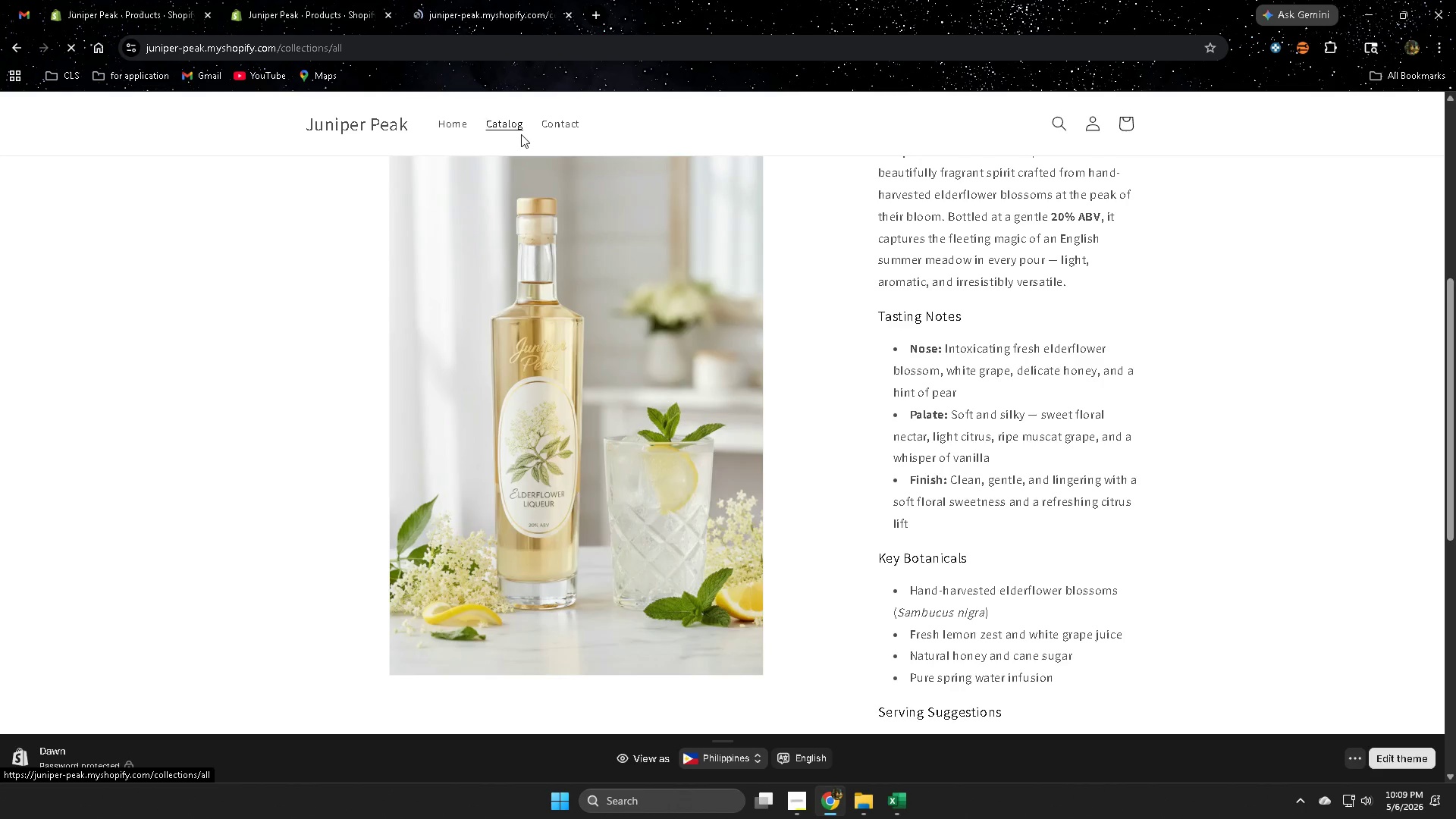 
scroll: coordinate [957, 717], scroll_direction: down, amount: 9.0
 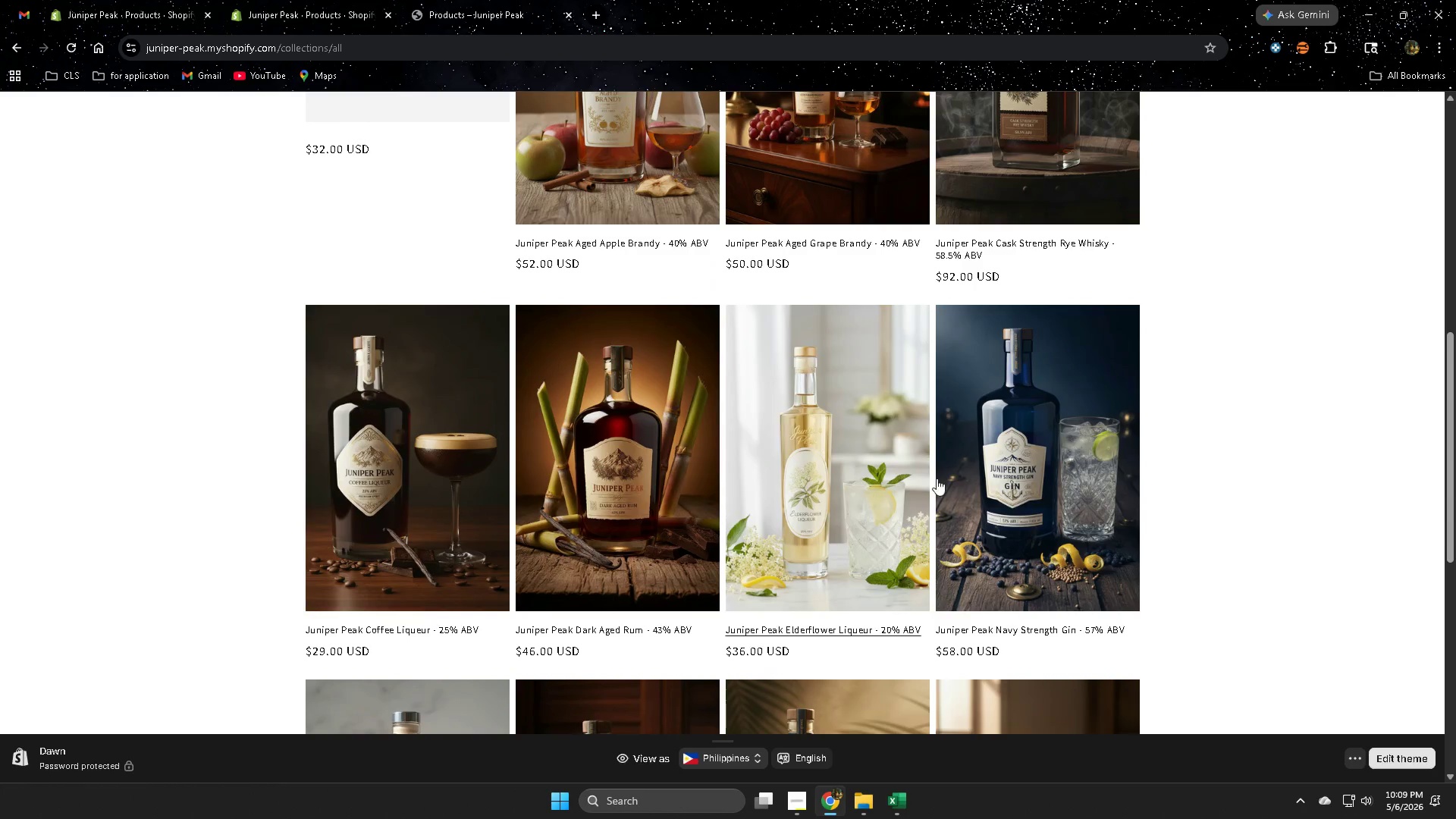 
left_click([1014, 515])
 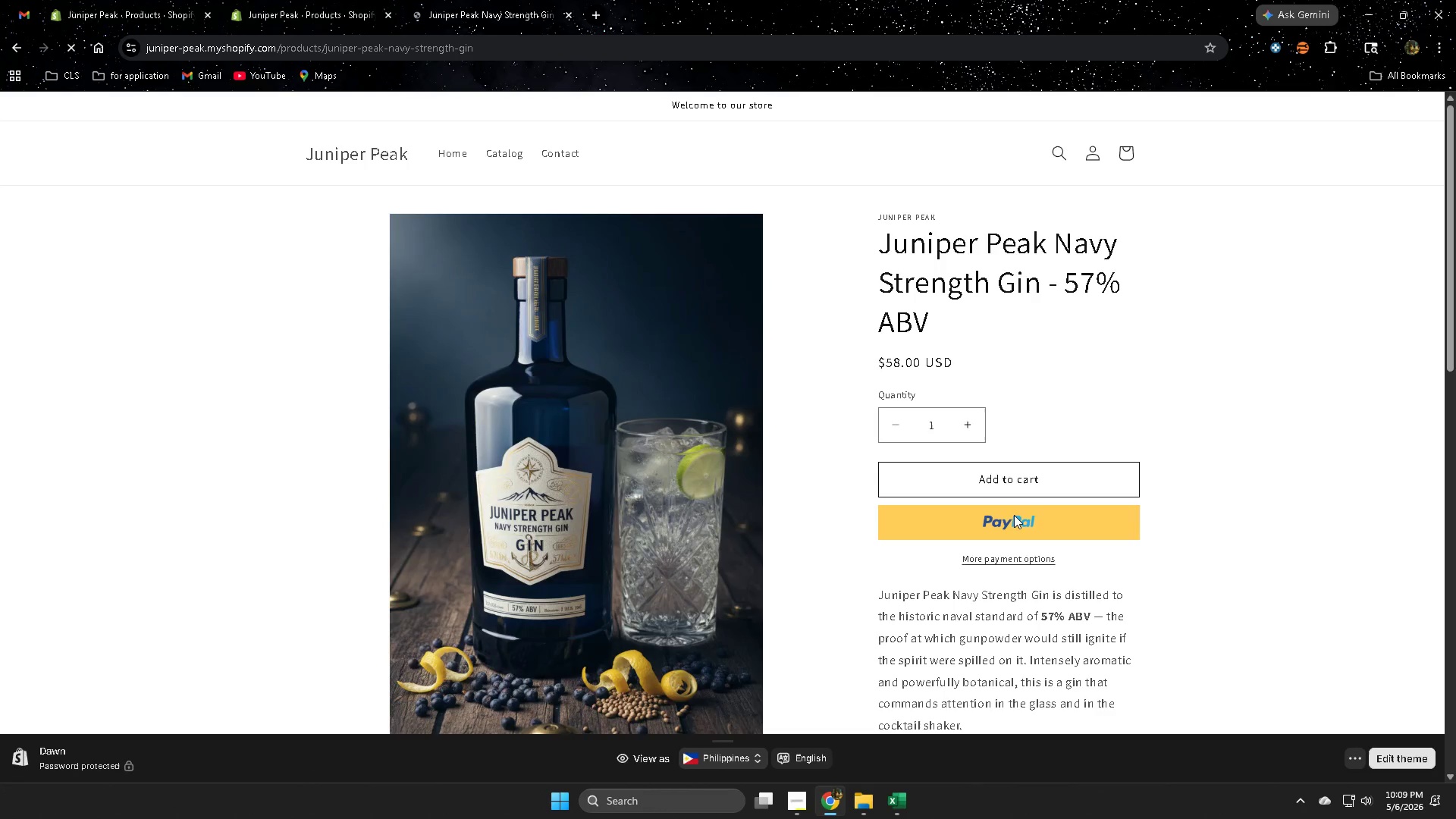 
scroll: coordinate [1014, 515], scroll_direction: down, amount: 5.0
 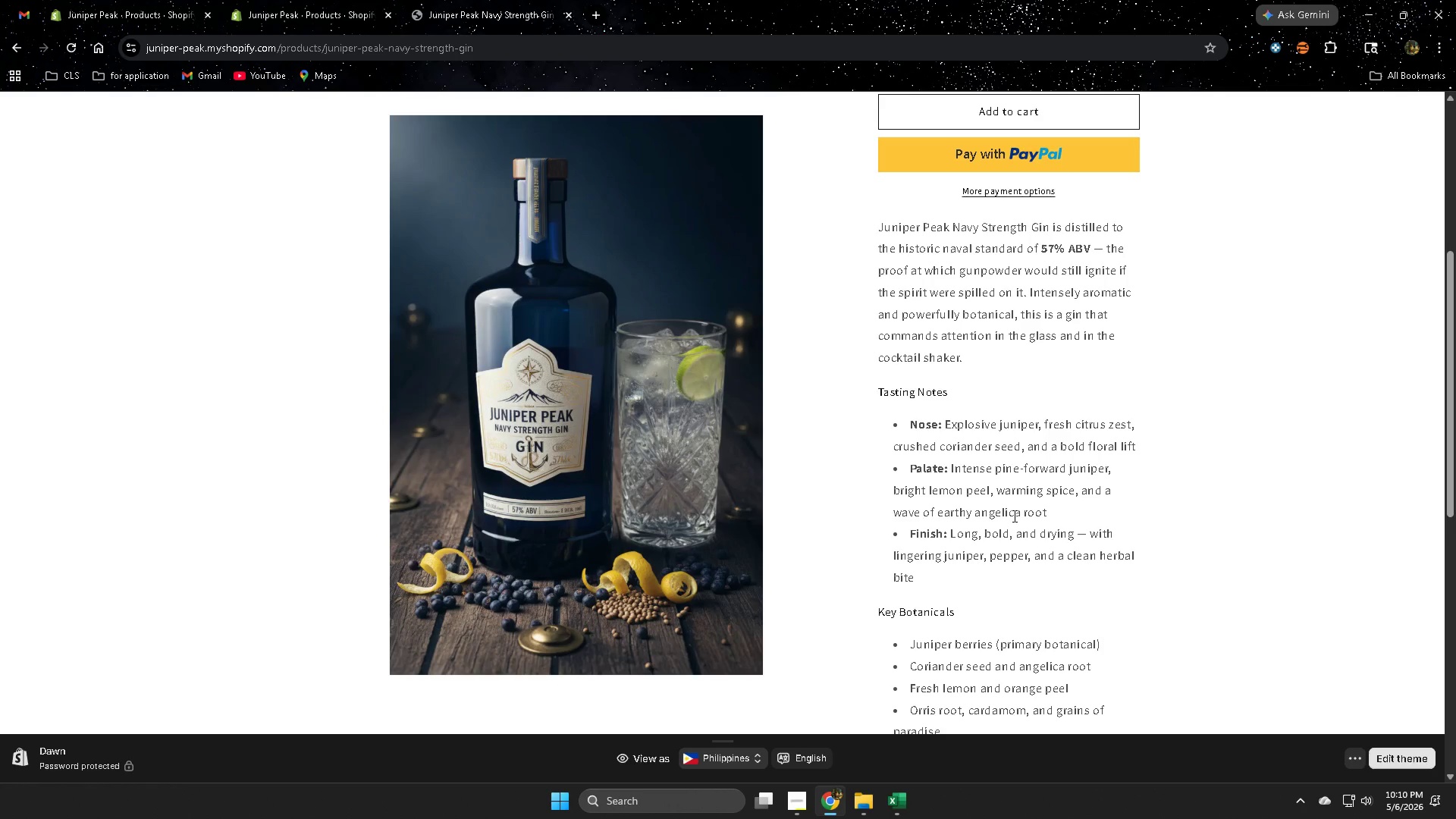 
wait(41.42)
 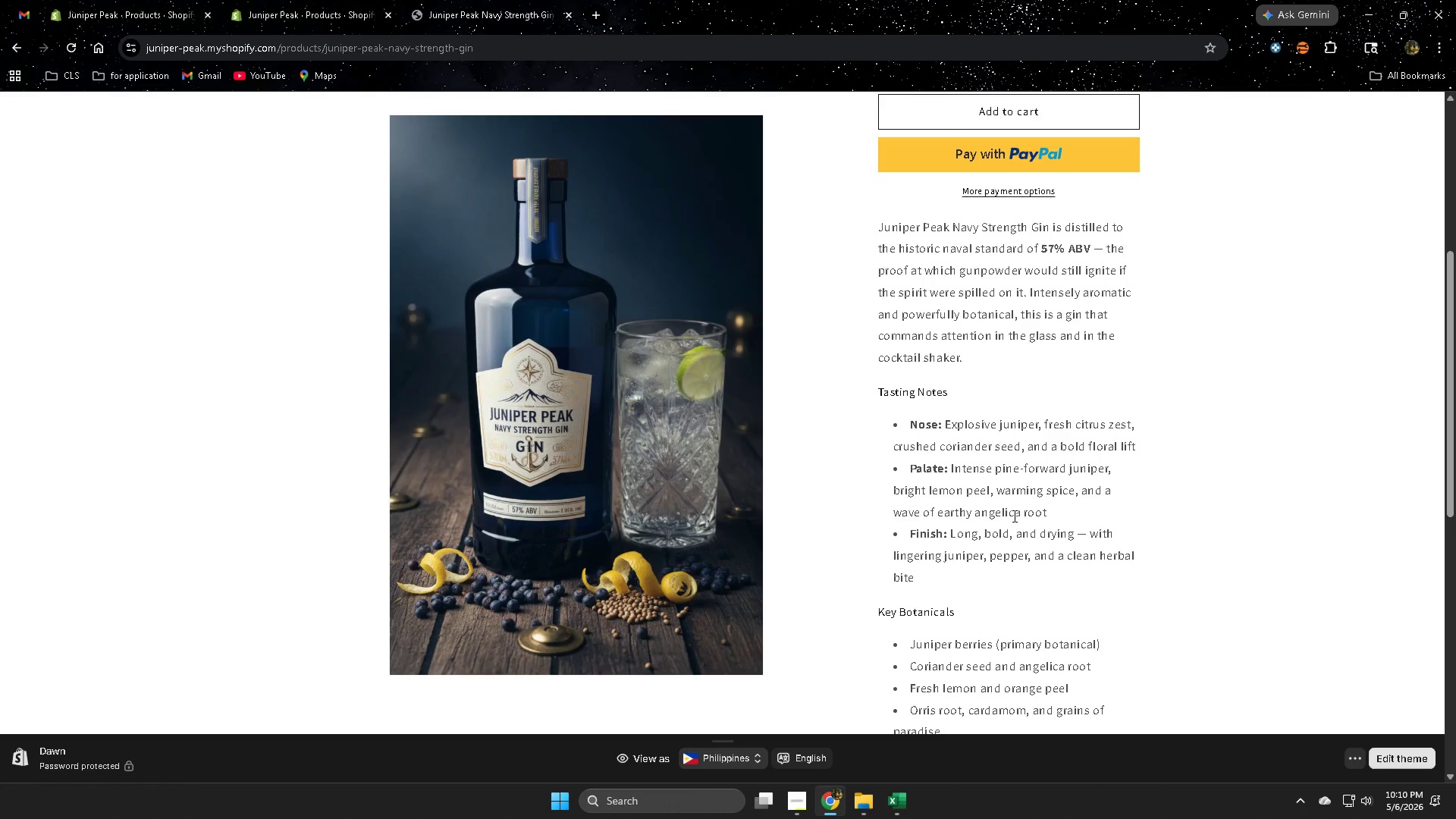 
scroll: coordinate [722, 500], scroll_direction: down, amount: 2.0
 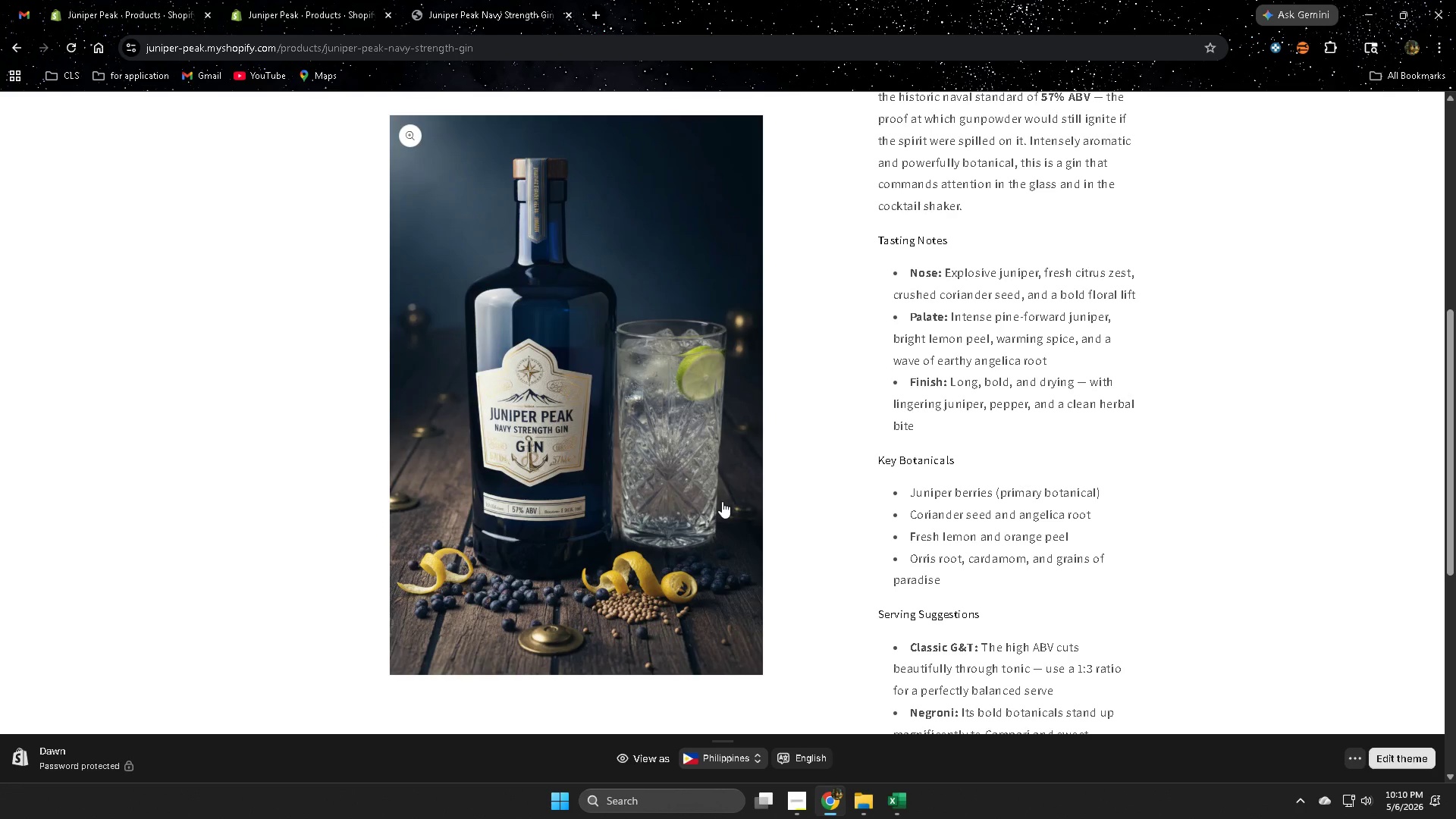 
scroll: coordinate [722, 501], scroll_direction: up, amount: 1.0
 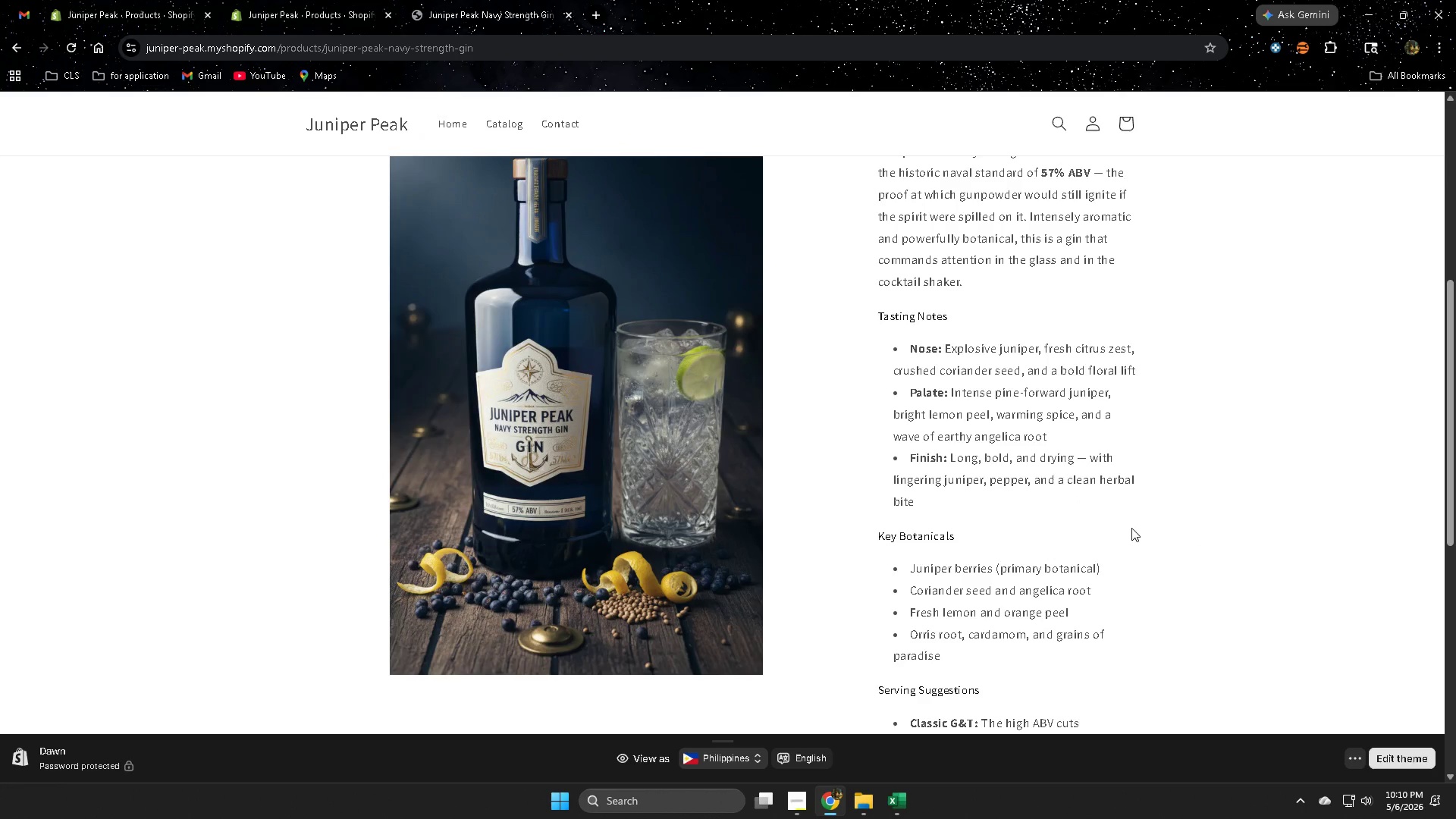 
scroll: coordinate [1129, 527], scroll_direction: down, amount: 2.0
 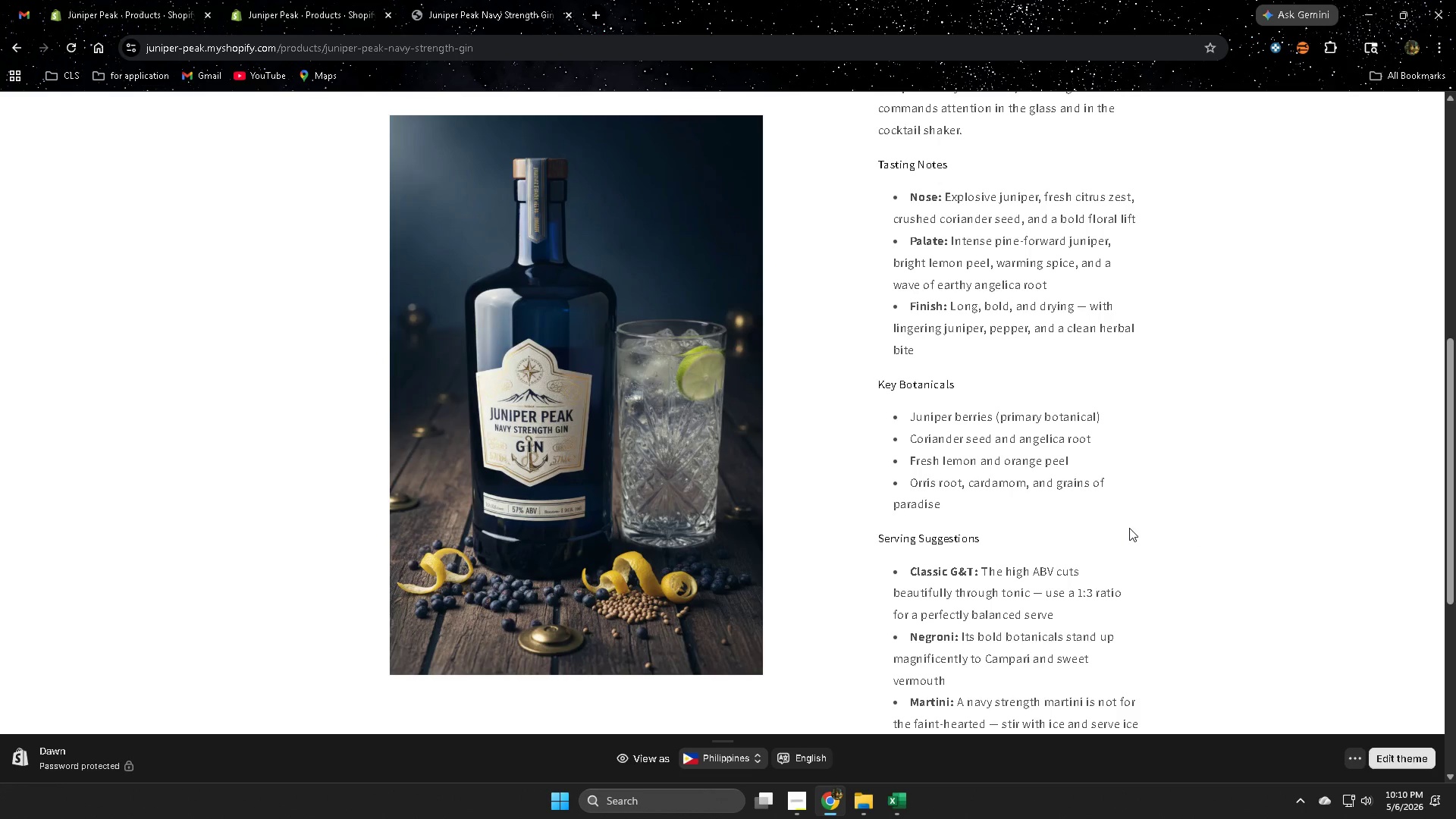 
wait(16.72)
 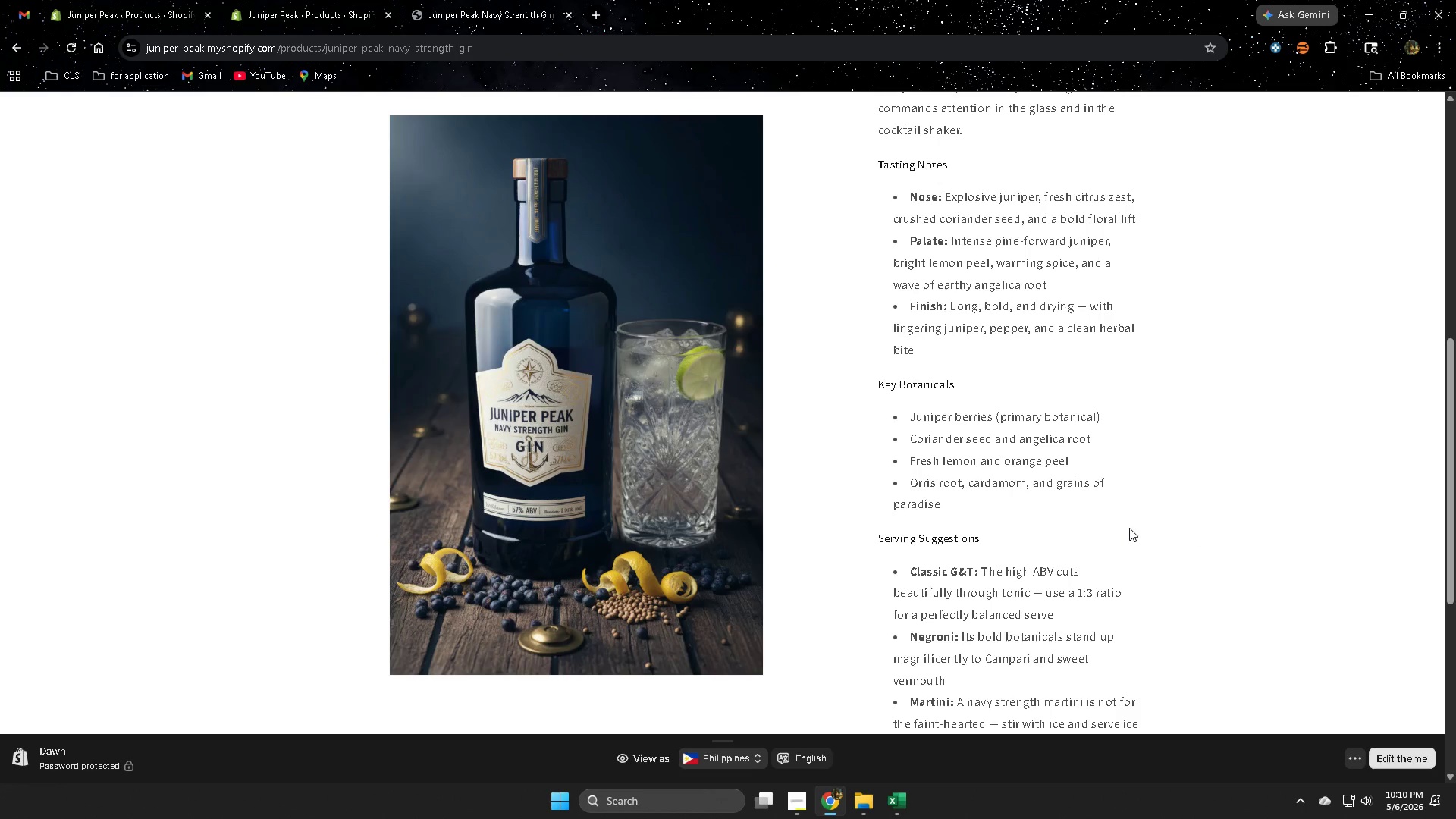 
scroll: coordinate [1181, 360], scroll_direction: down, amount: 3.0
 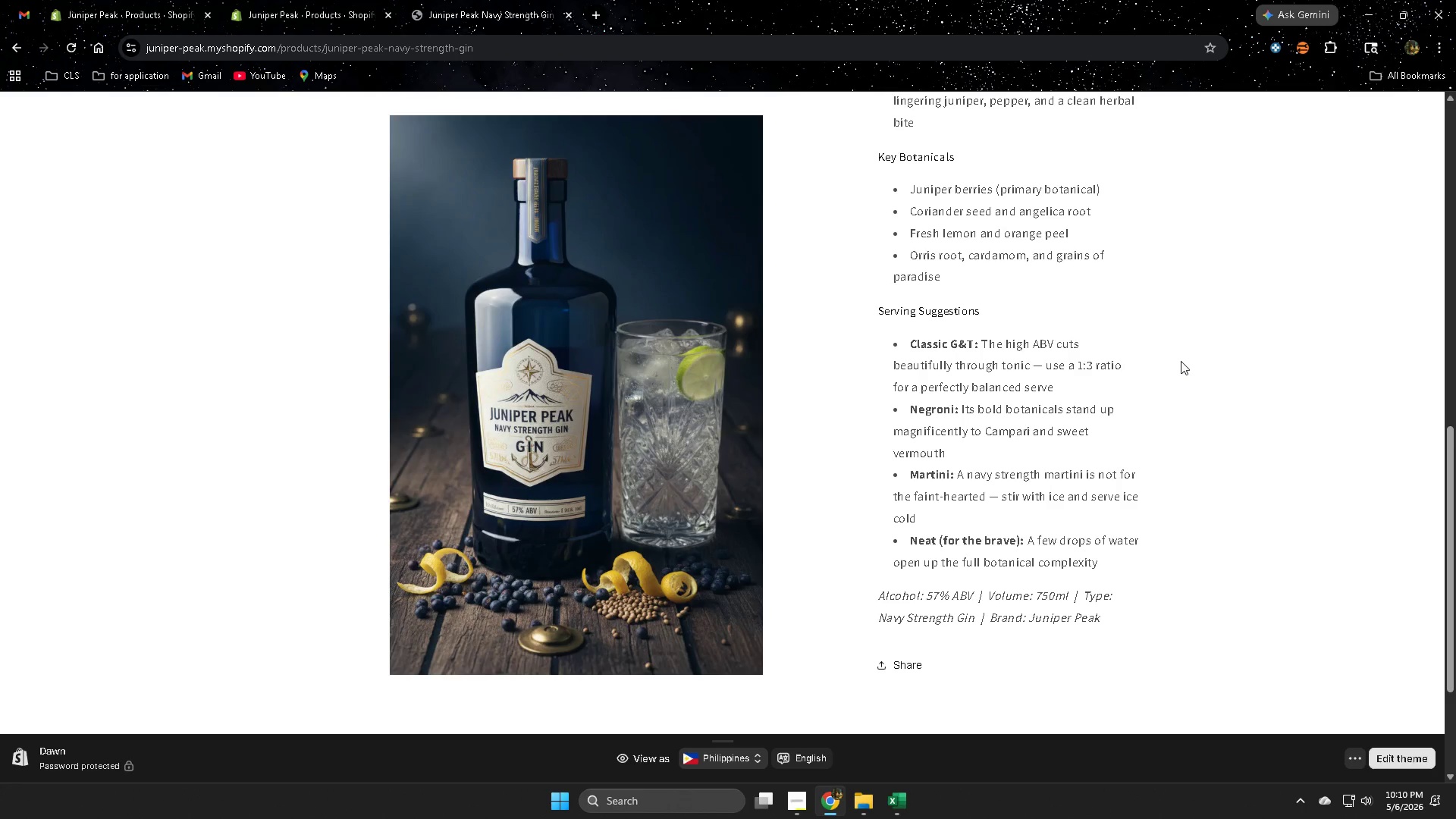 
wait(21.25)
 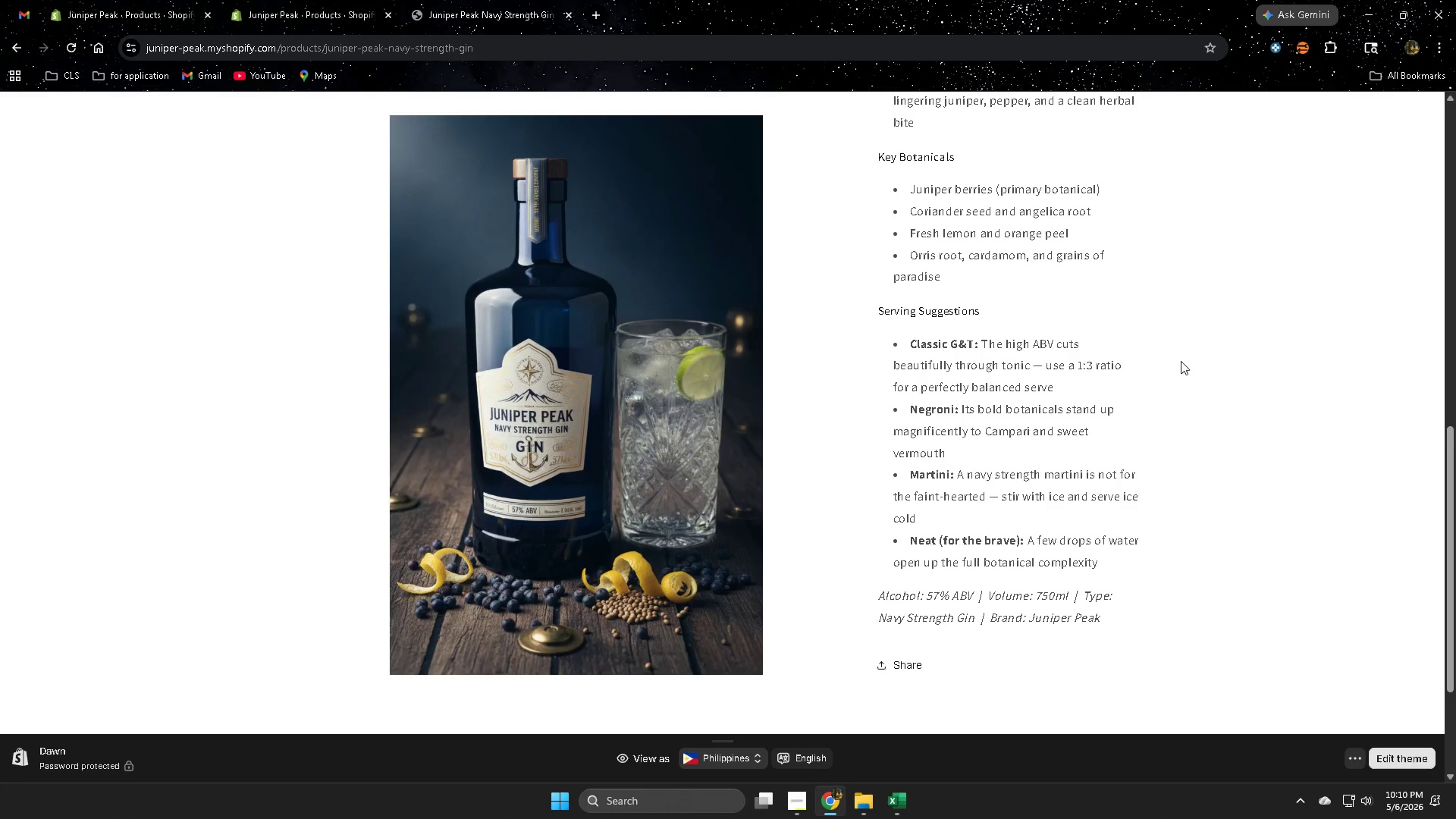 
scroll: coordinate [1067, 2], scroll_direction: down, amount: 2.0
 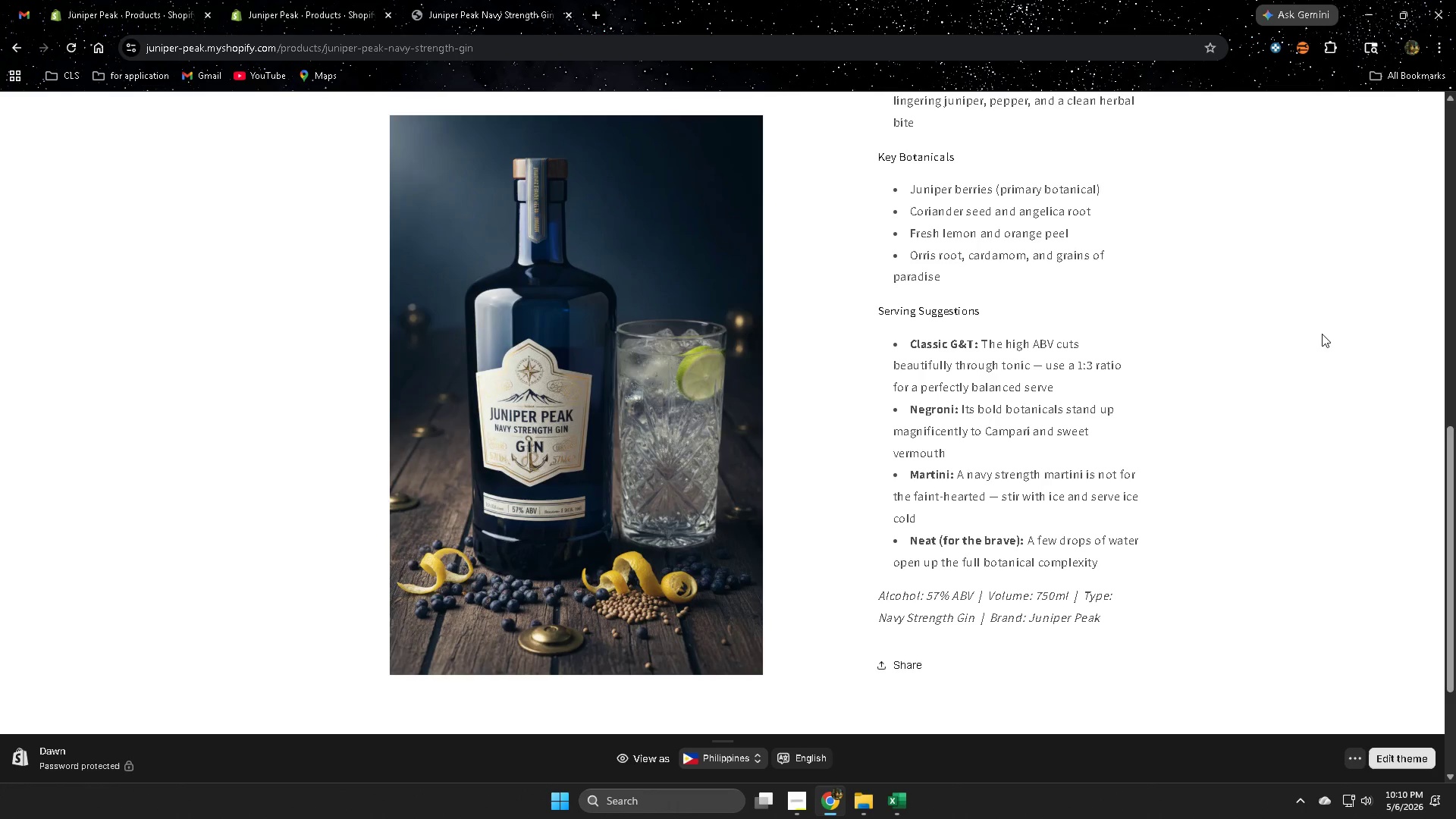 
scroll: coordinate [1072, 246], scroll_direction: up, amount: 4.0
 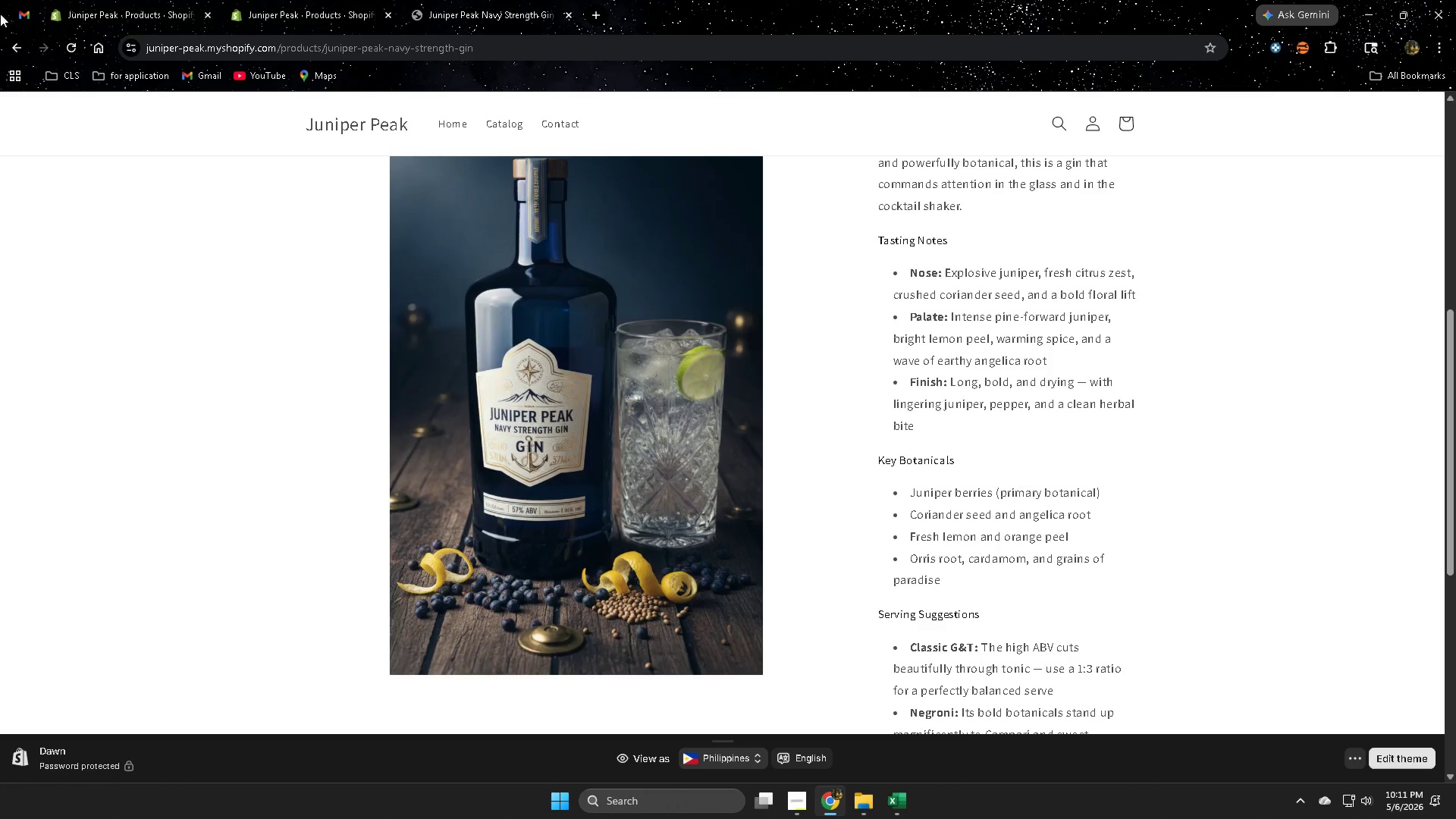 
wait(6.98)
 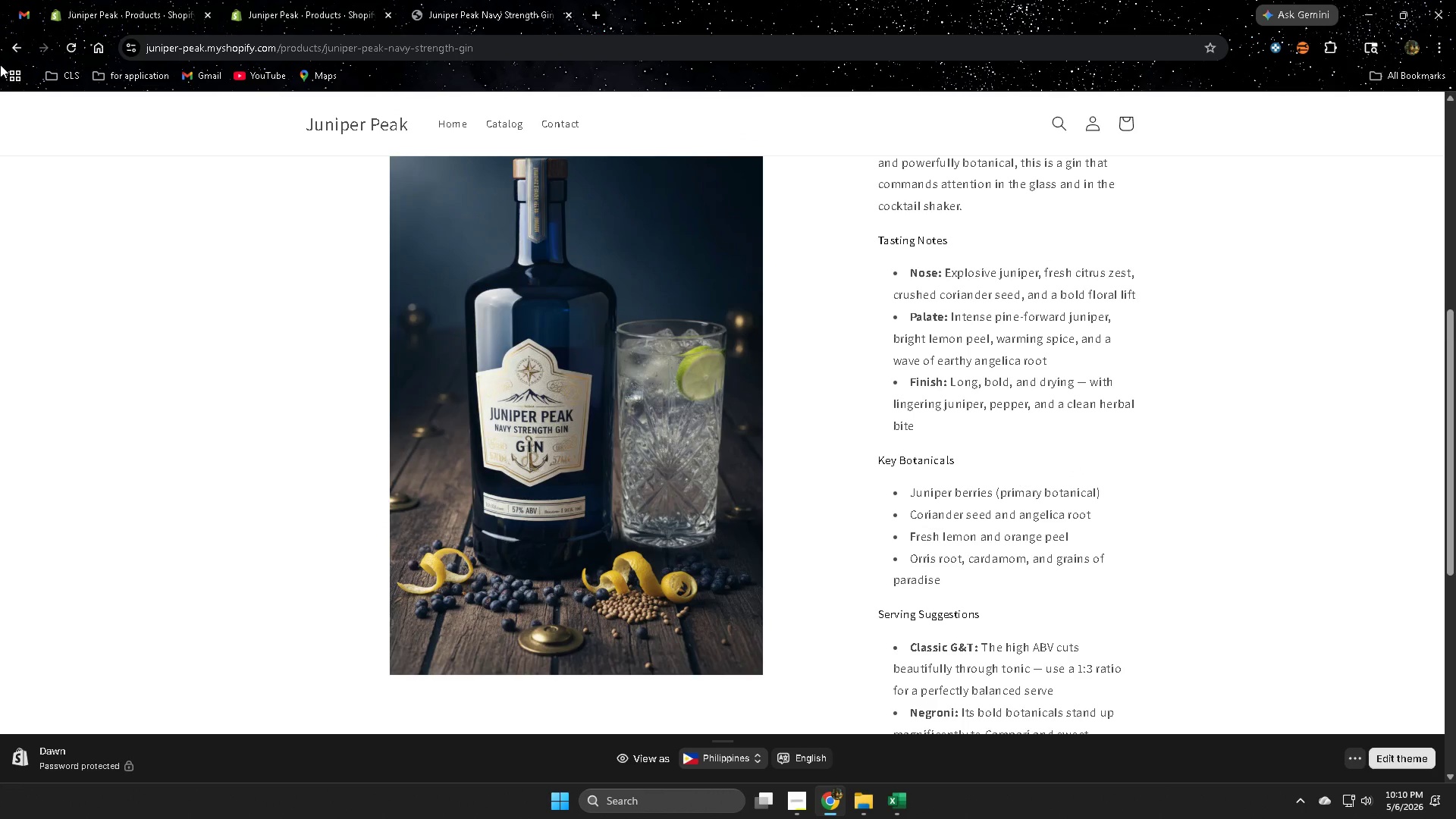 
left_click([499, 121])
 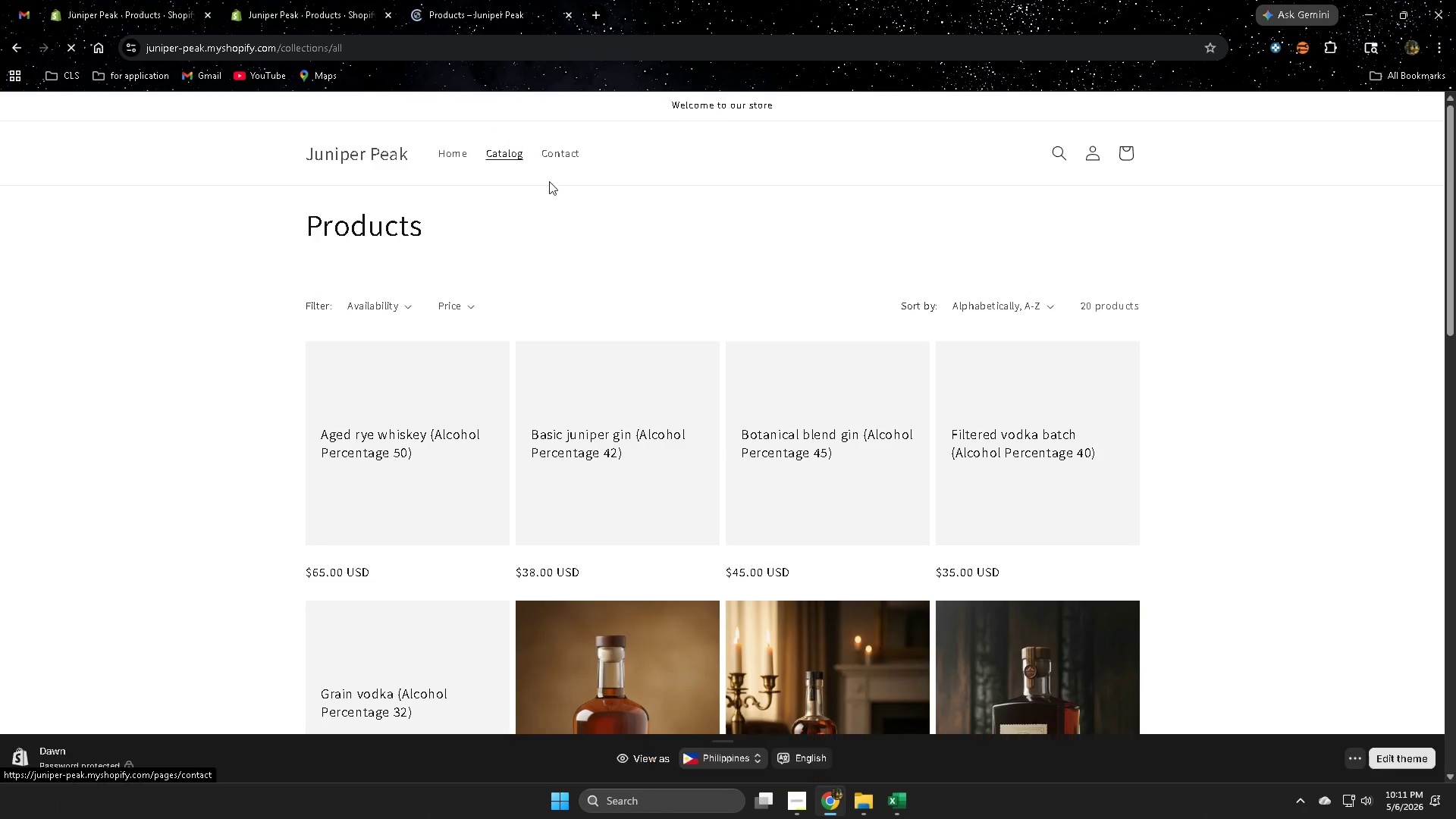 
scroll: coordinate [631, 296], scroll_direction: down, amount: 12.0
 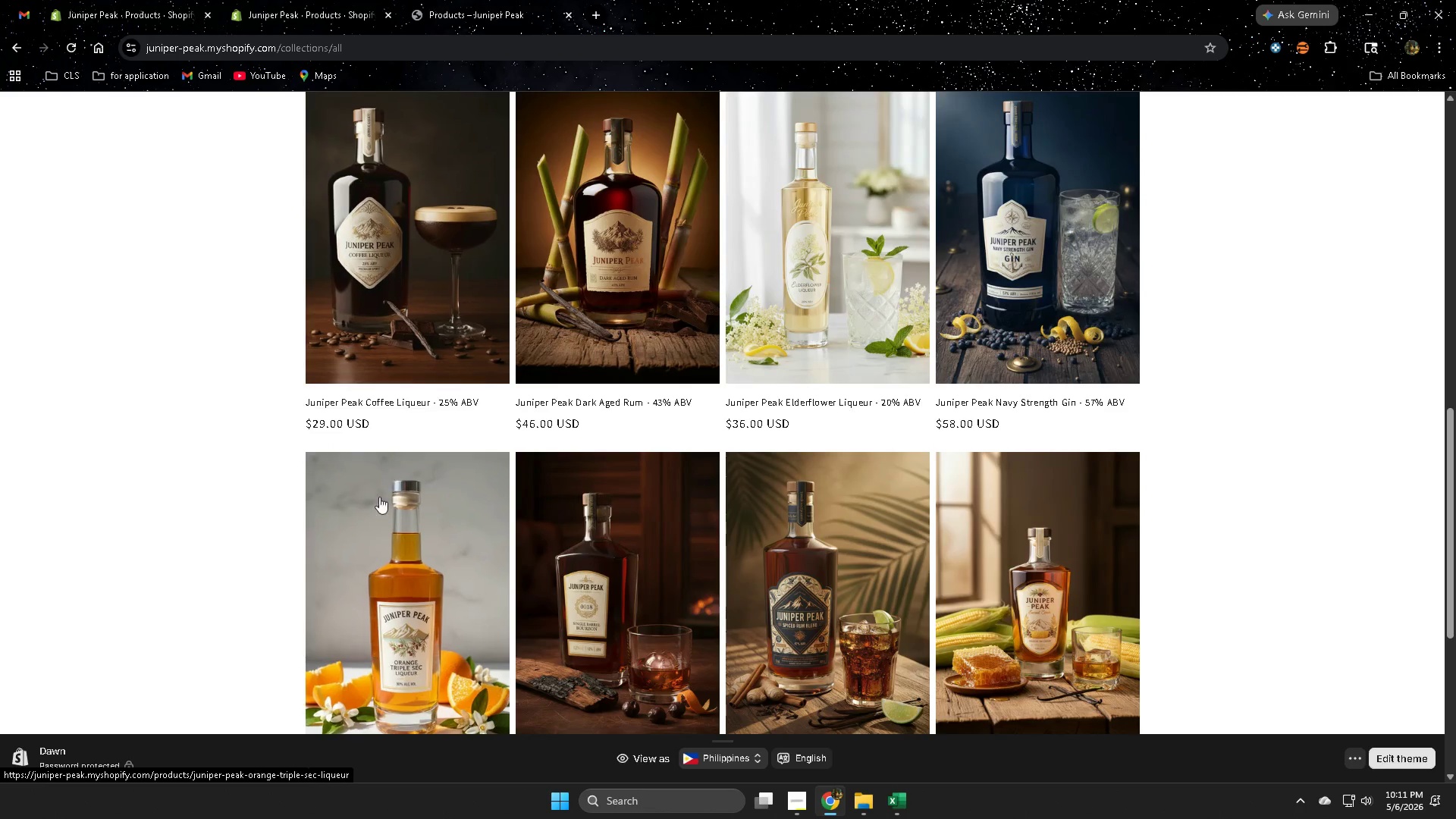 
left_click([378, 522])
 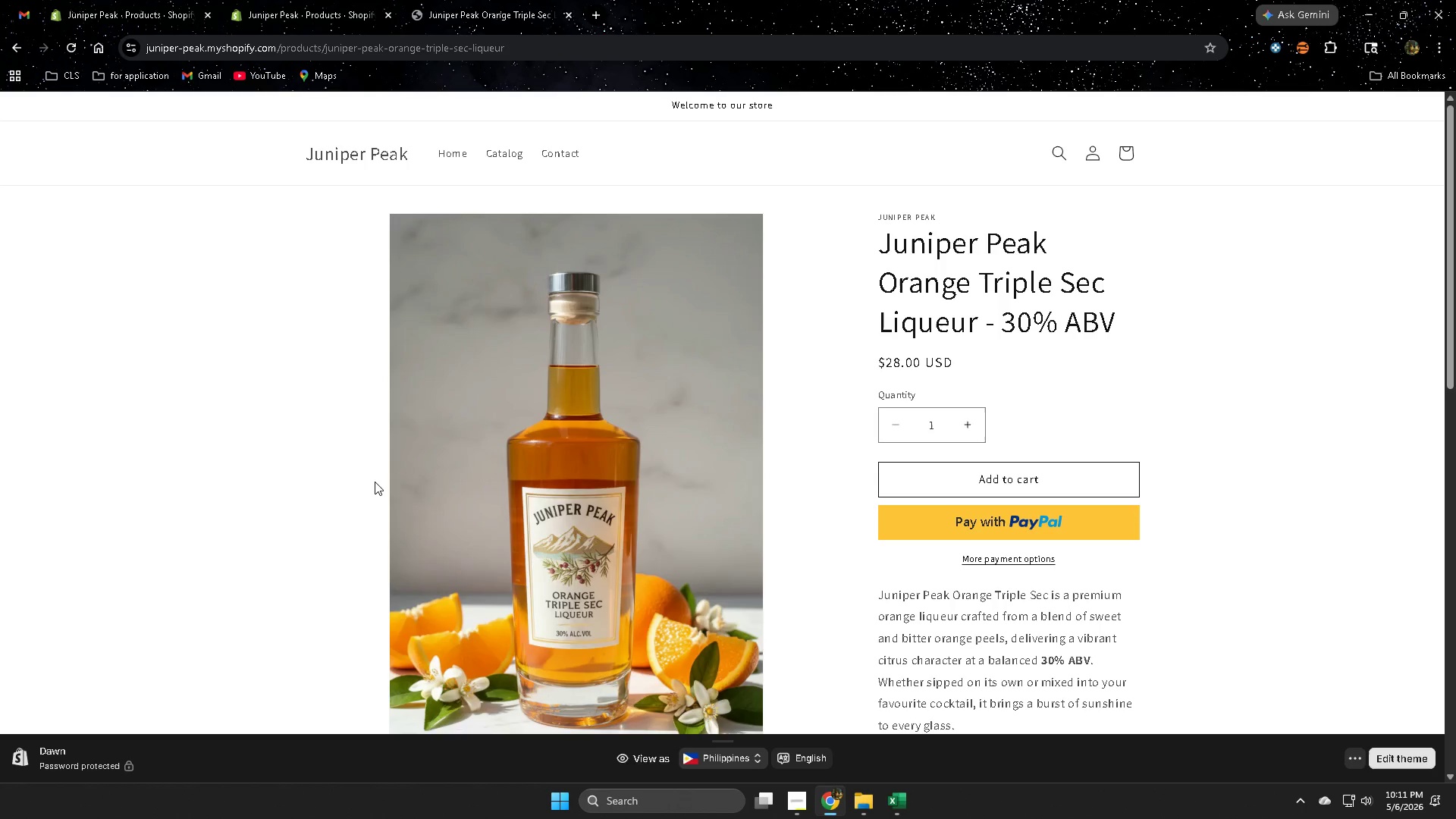 
wait(28.39)
 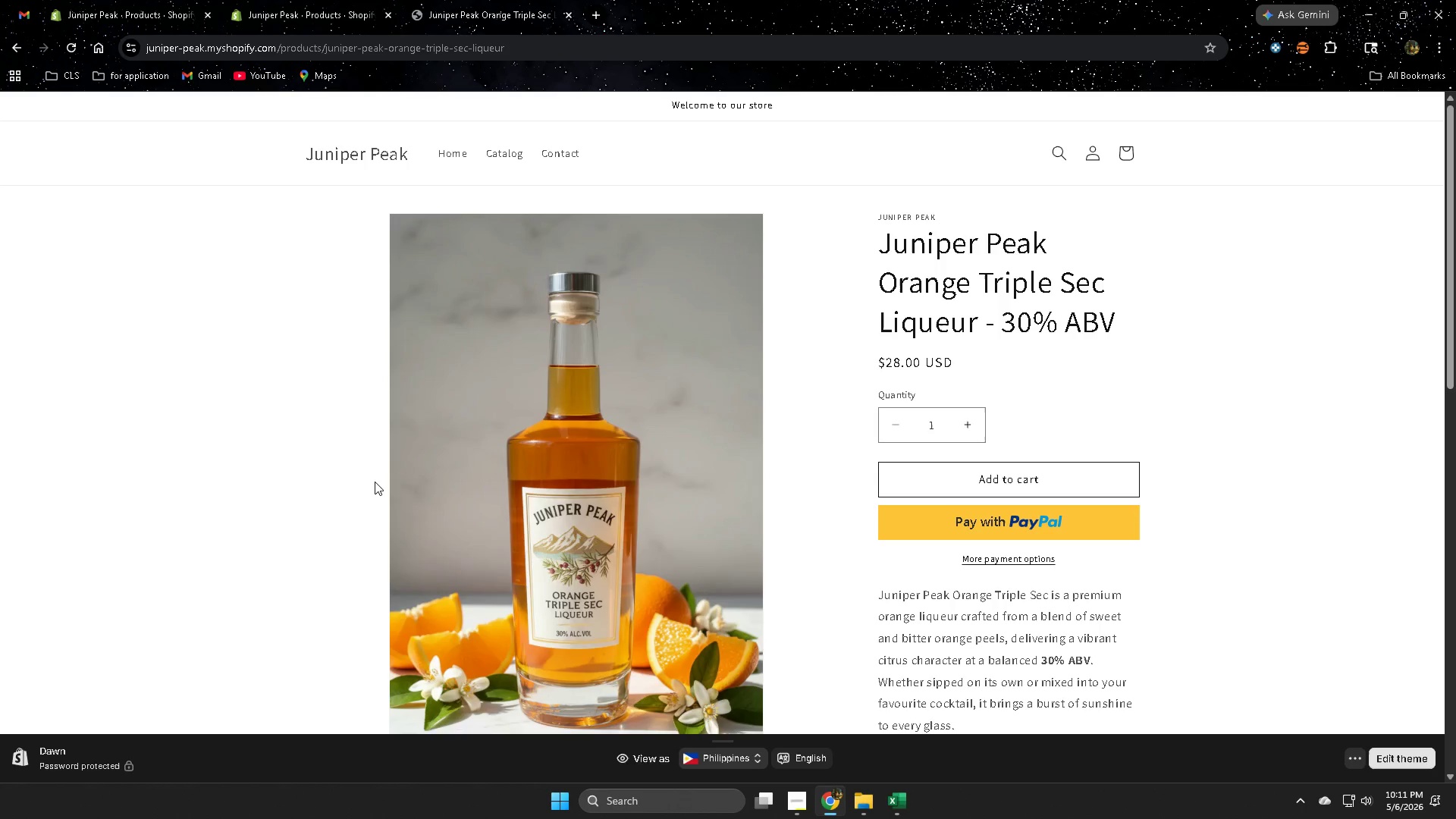 
scroll: coordinate [588, 551], scroll_direction: down, amount: 1.0
 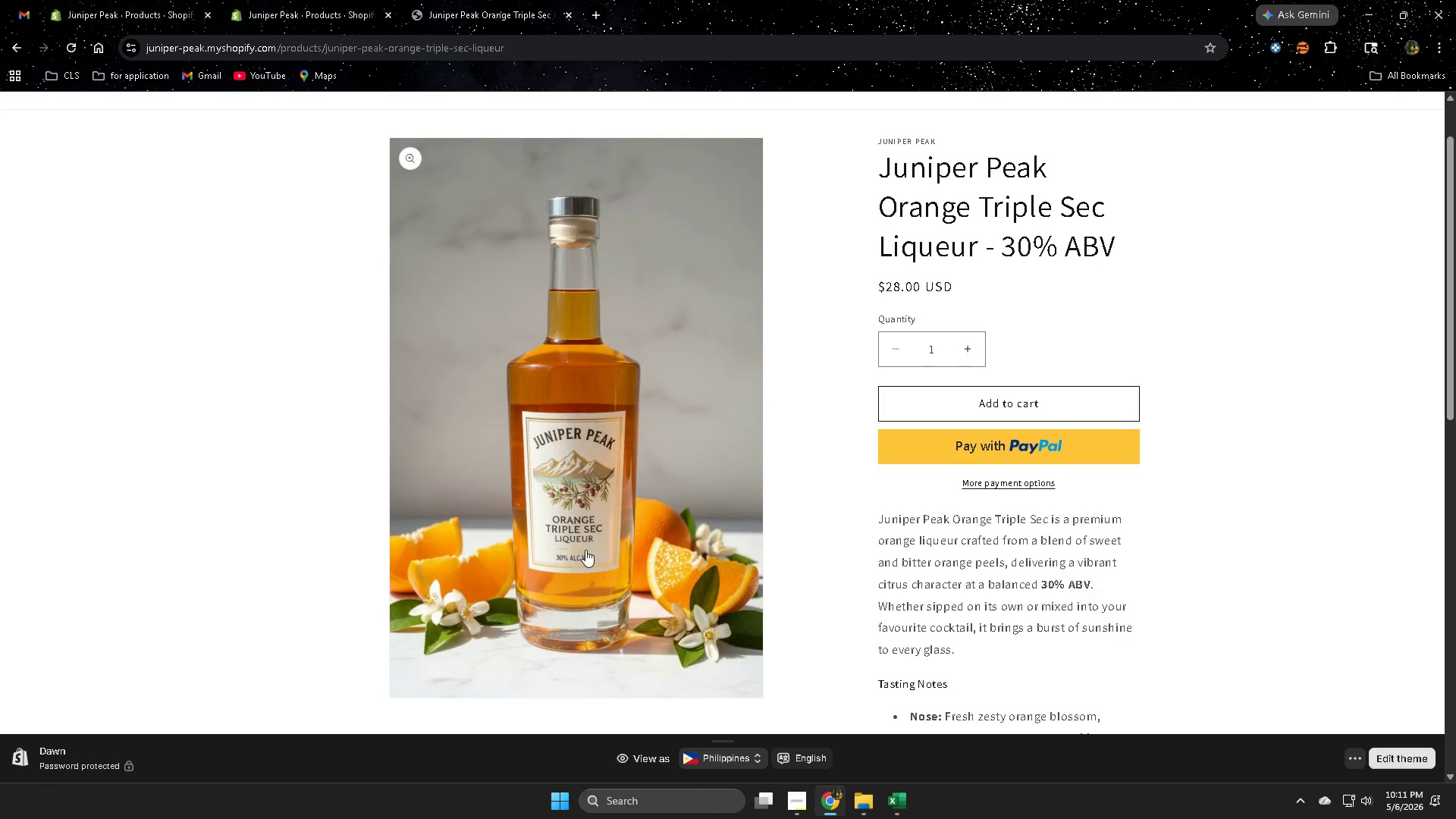 
wait(23.67)
 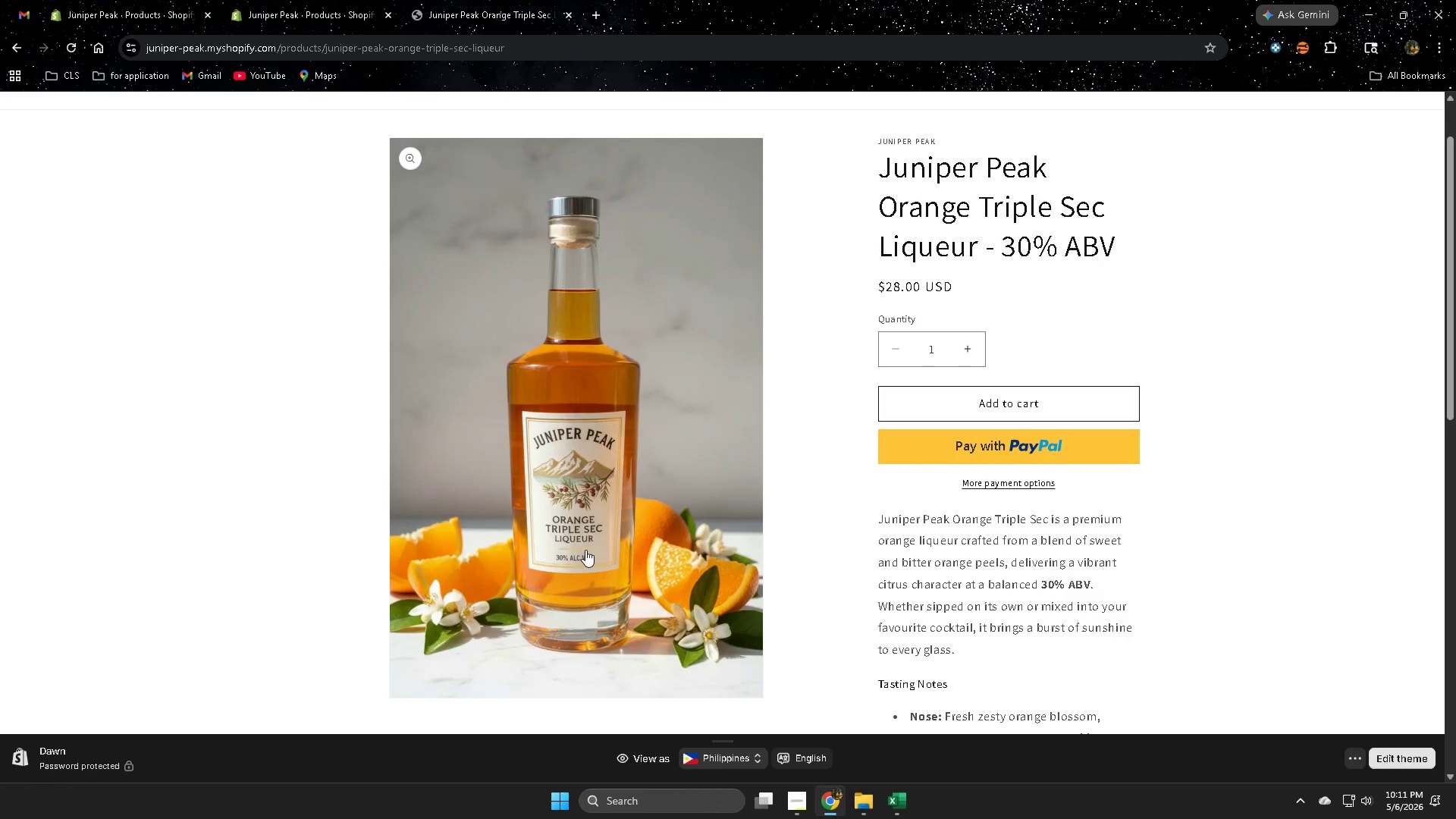 
scroll: coordinate [1085, 594], scroll_direction: down, amount: 2.0
 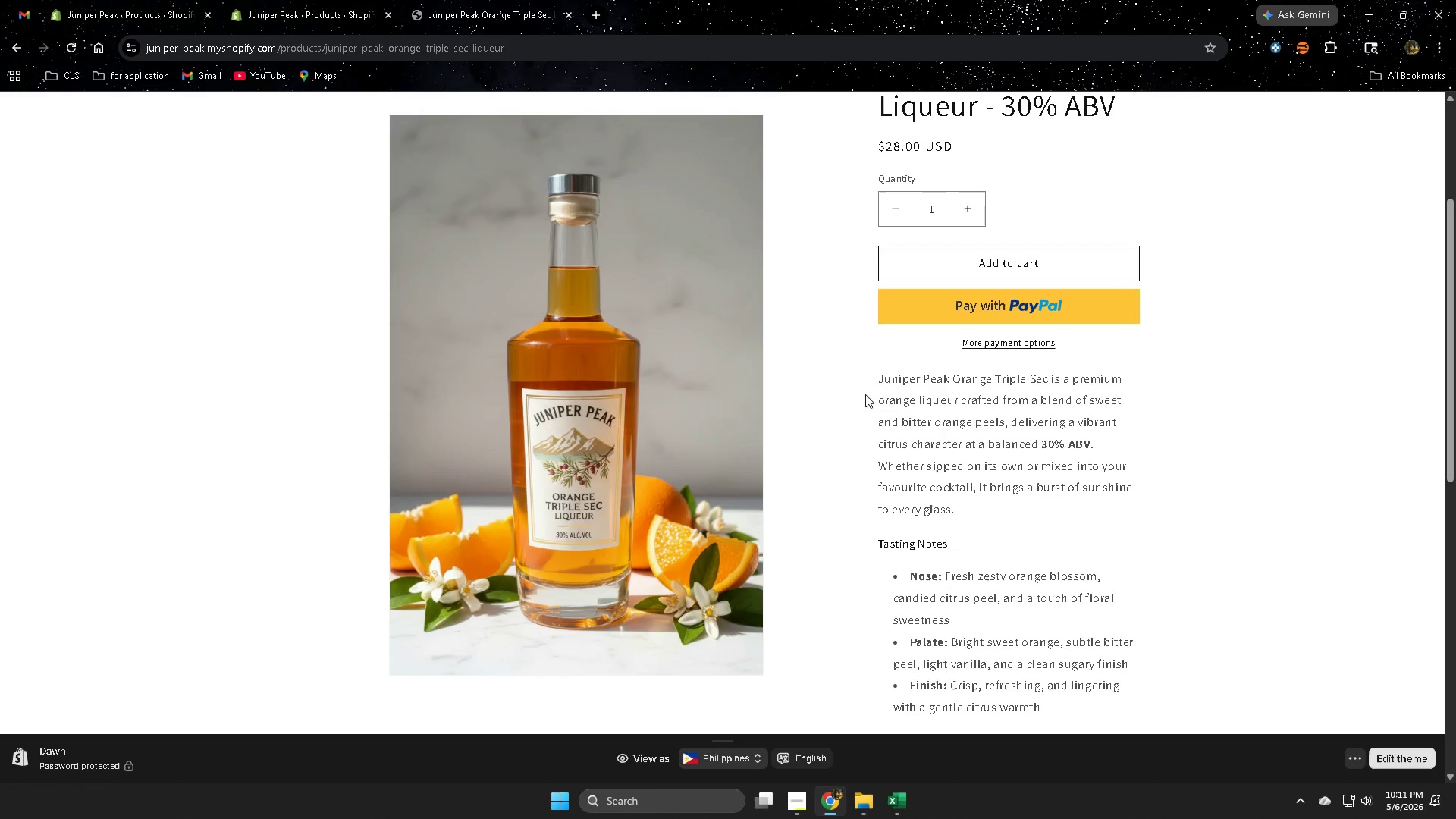 
left_click_drag(start_coordinate=[900, 435], to_coordinate=[965, 518])
 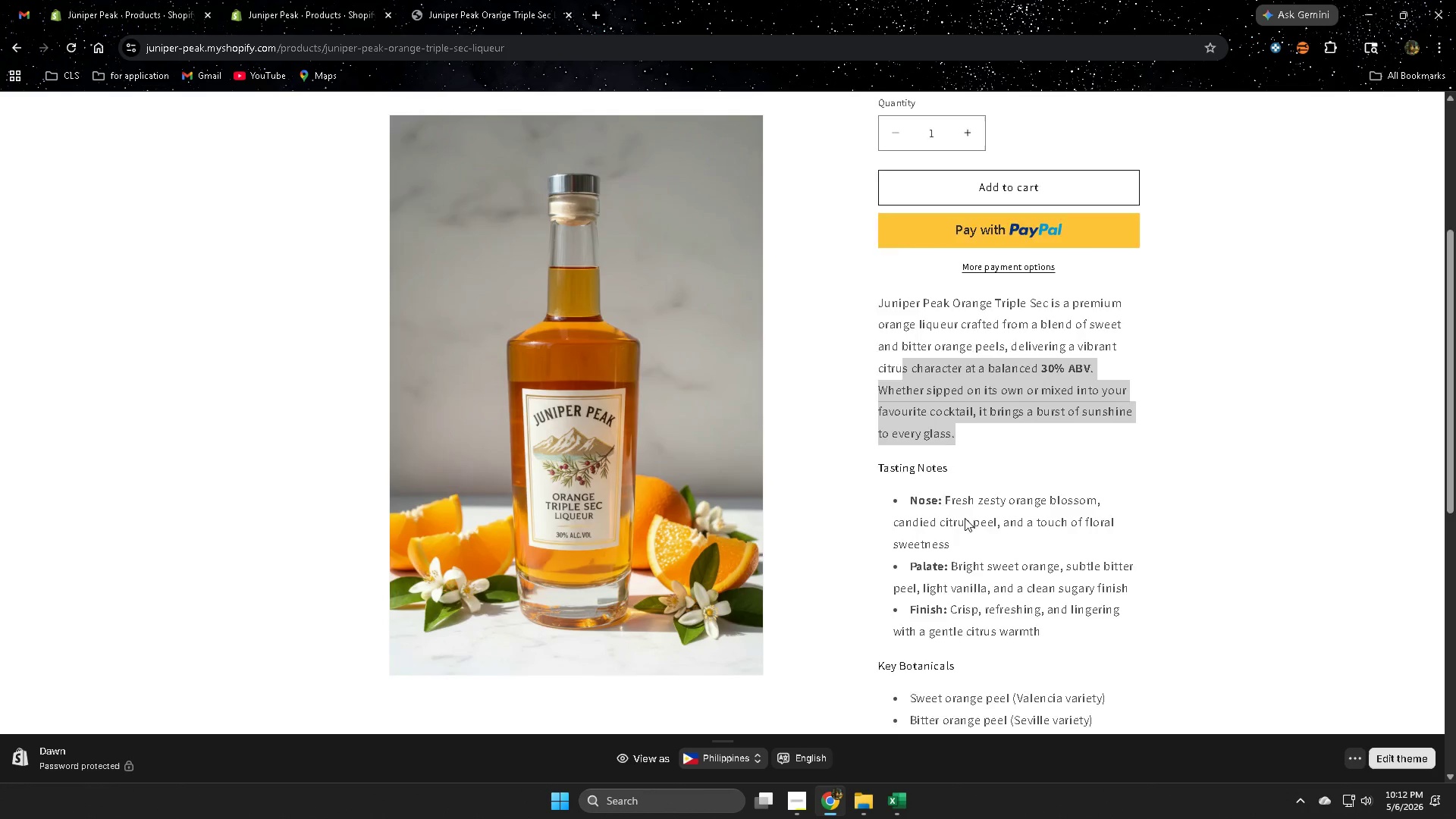 
scroll: coordinate [965, 518], scroll_direction: down, amount: 2.0
 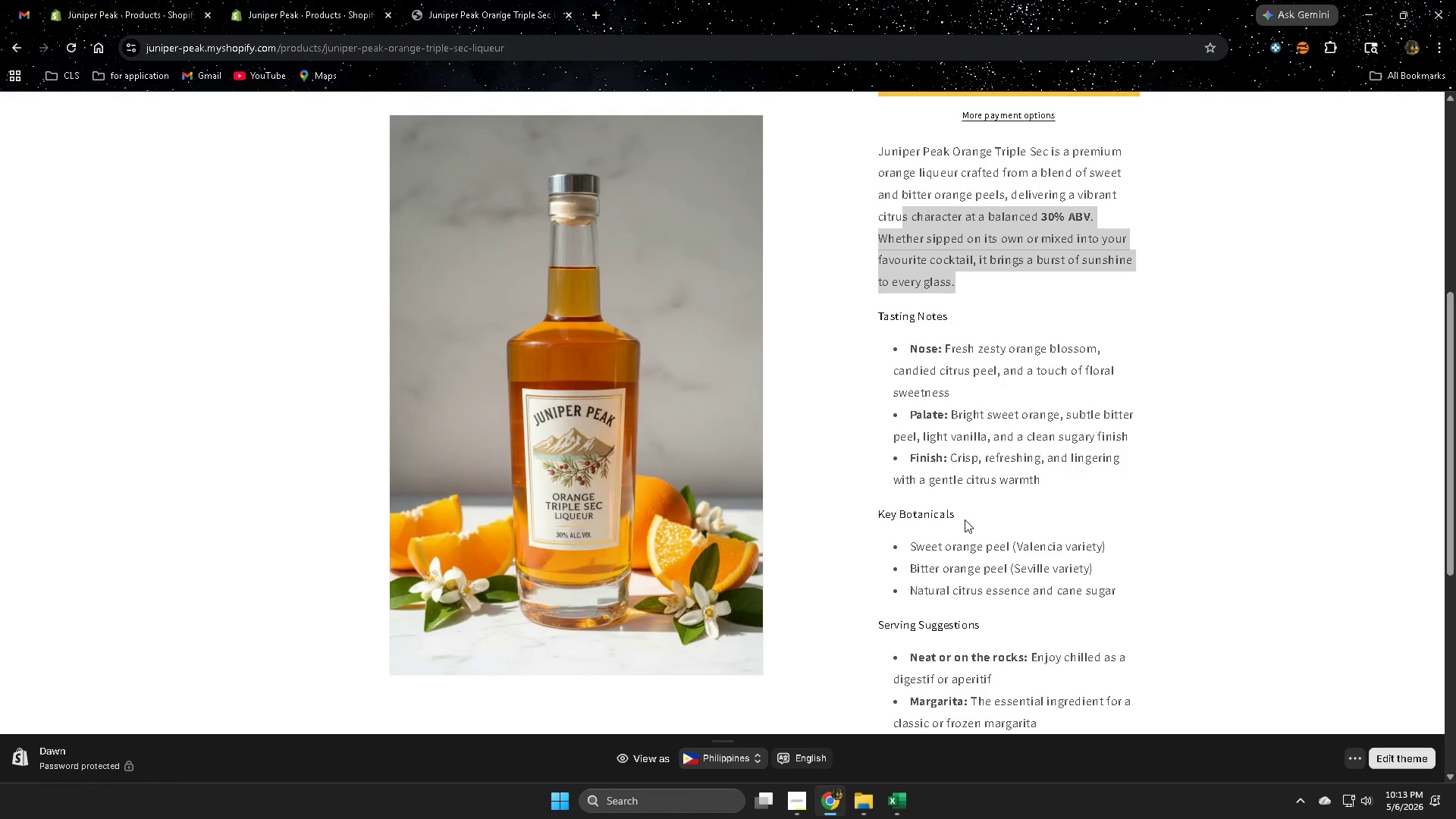 
wait(74.61)
 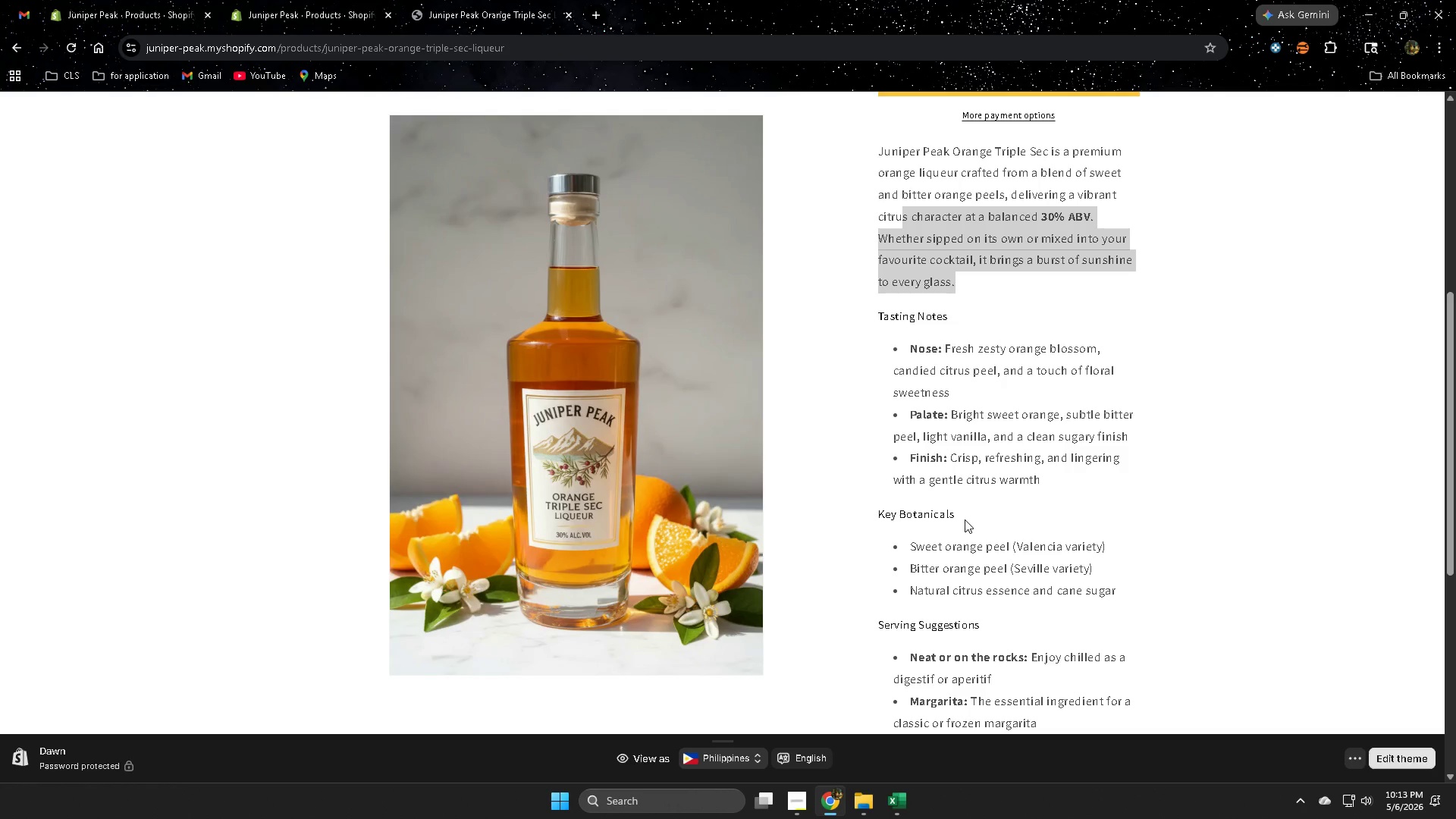 
scroll: coordinate [1033, 216], scroll_direction: down, amount: 1.0
 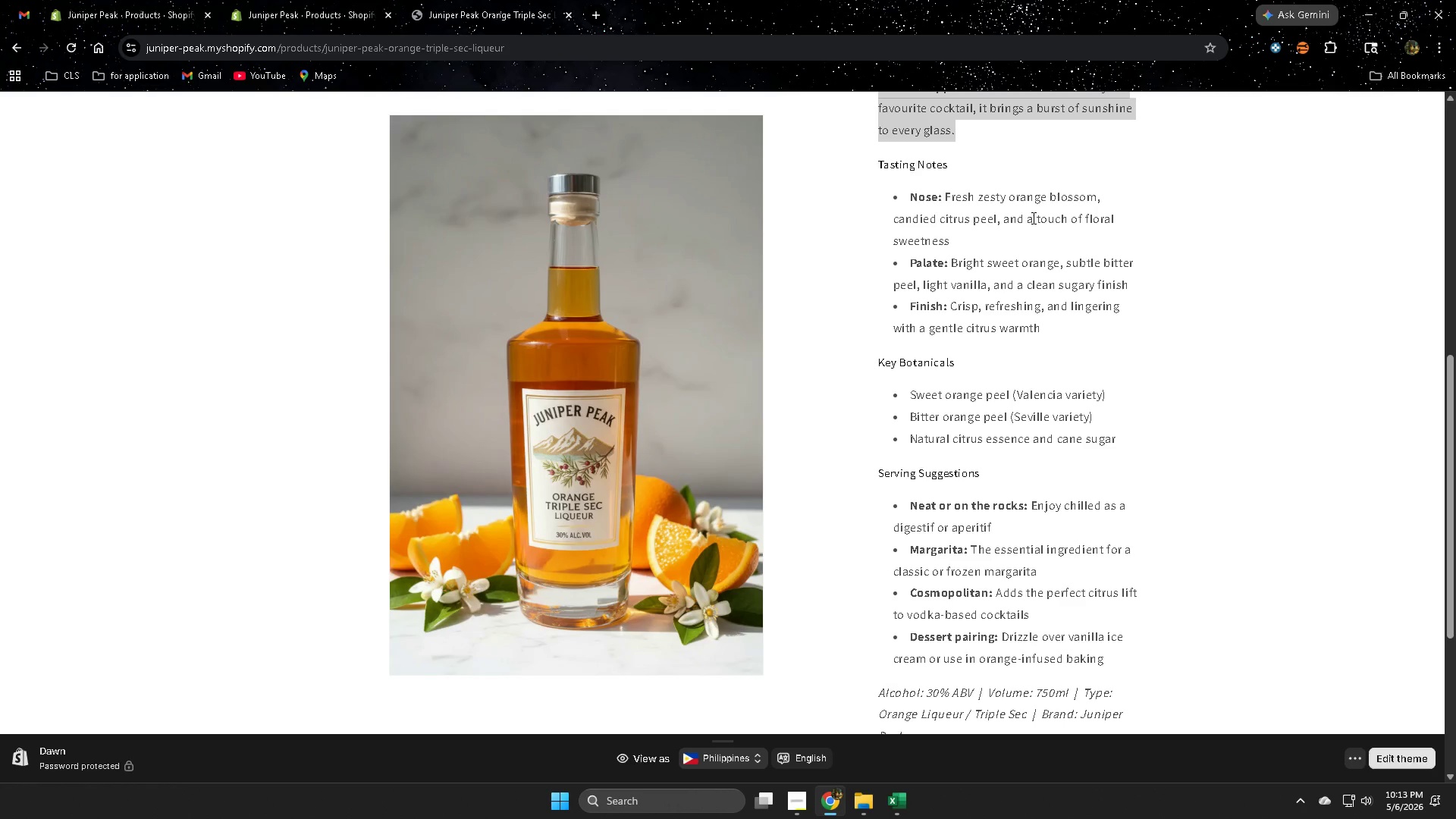 
wait(29.62)
 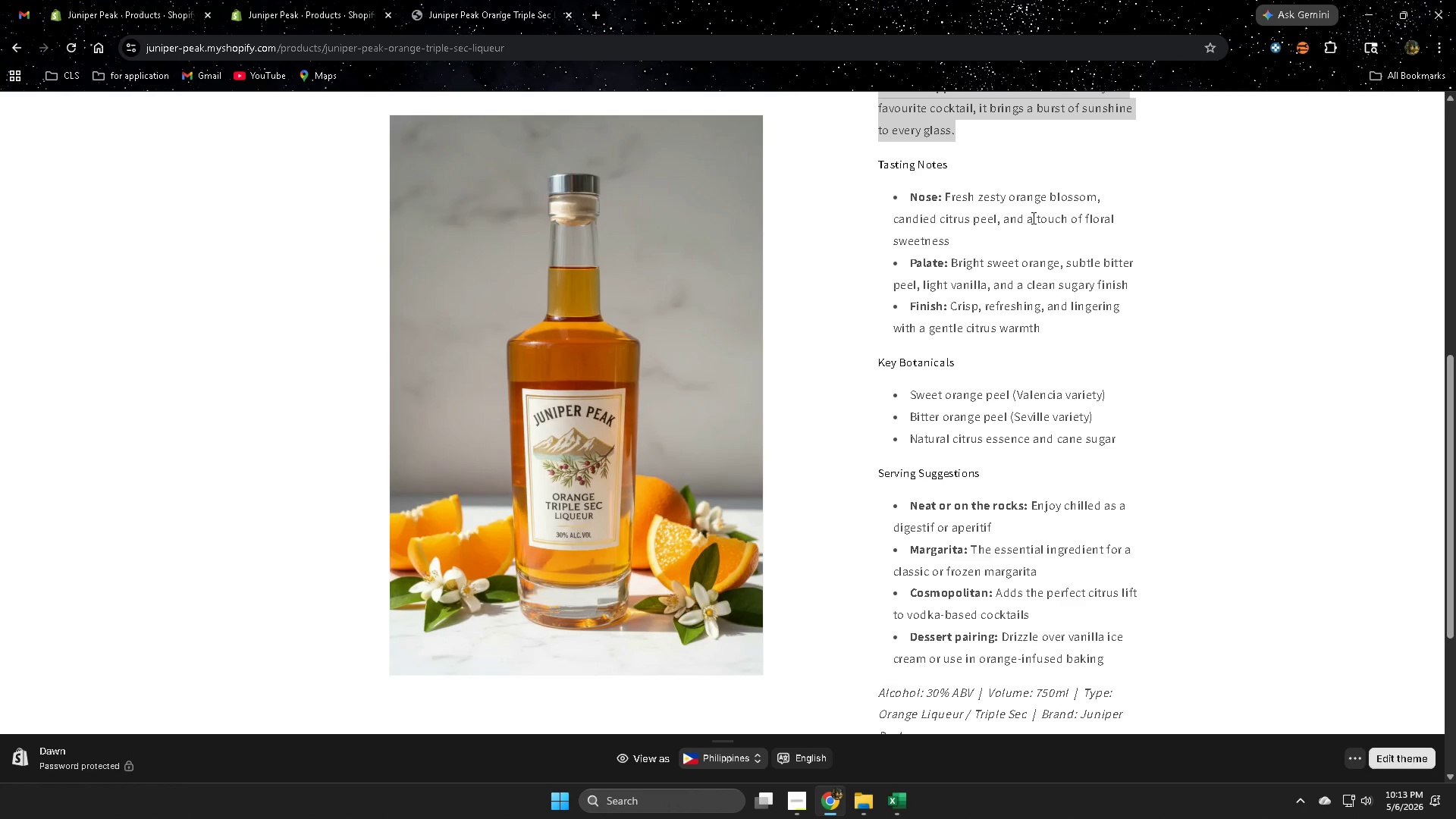 
scroll: coordinate [934, 293], scroll_direction: down, amount: 5.0
 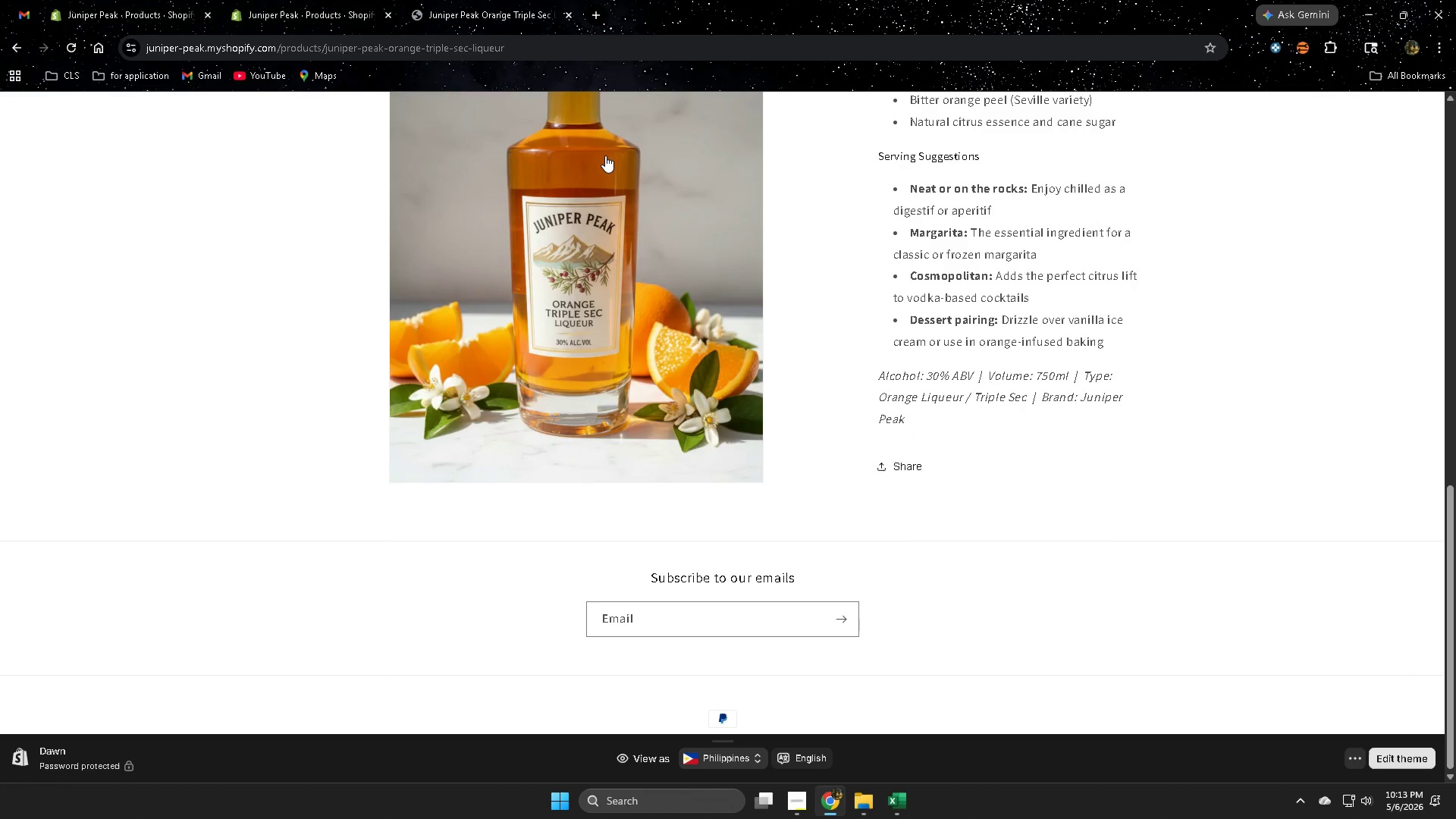 
scroll: coordinate [869, 245], scroll_direction: up, amount: 5.0
 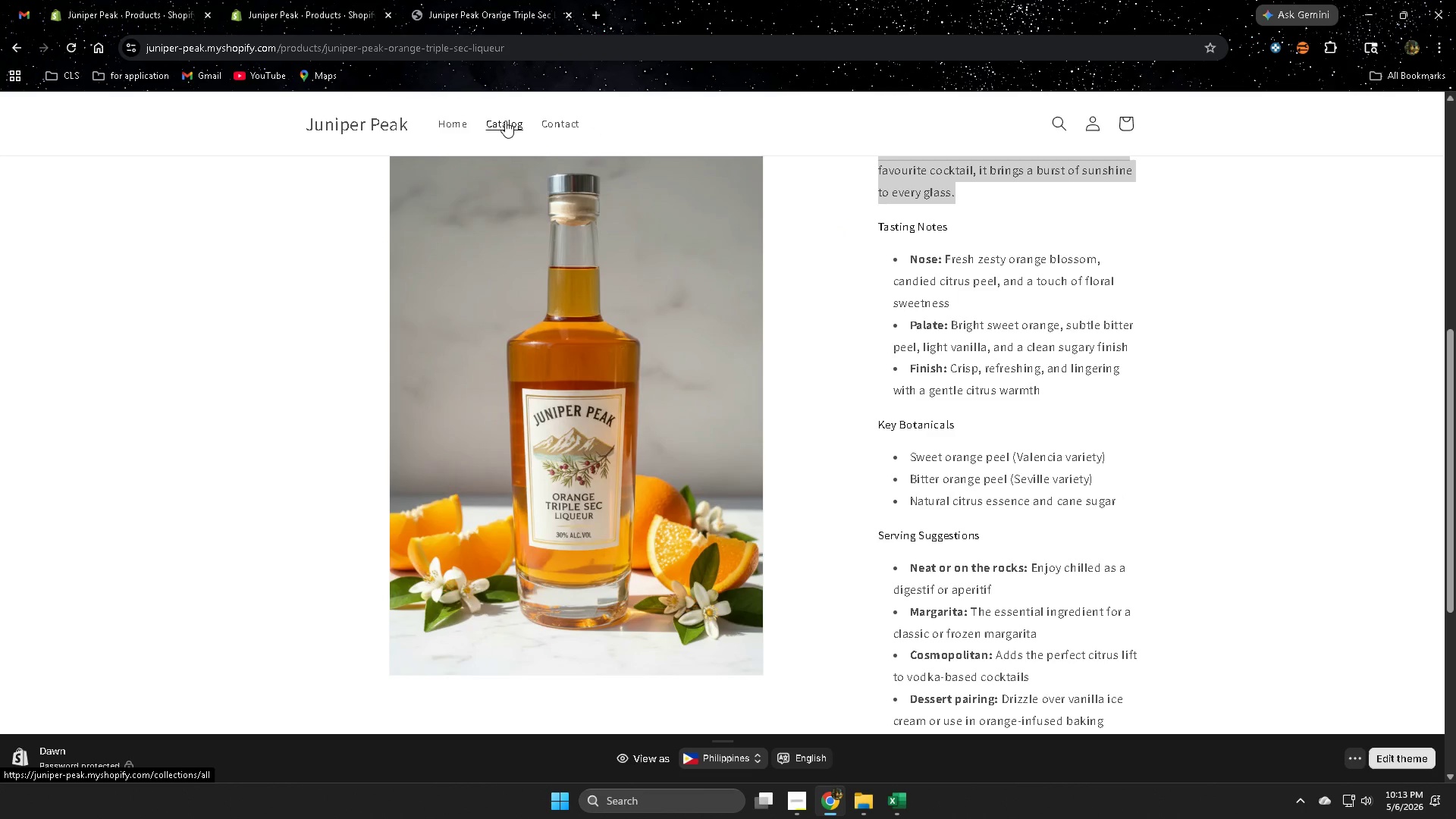 
left_click([503, 125])
 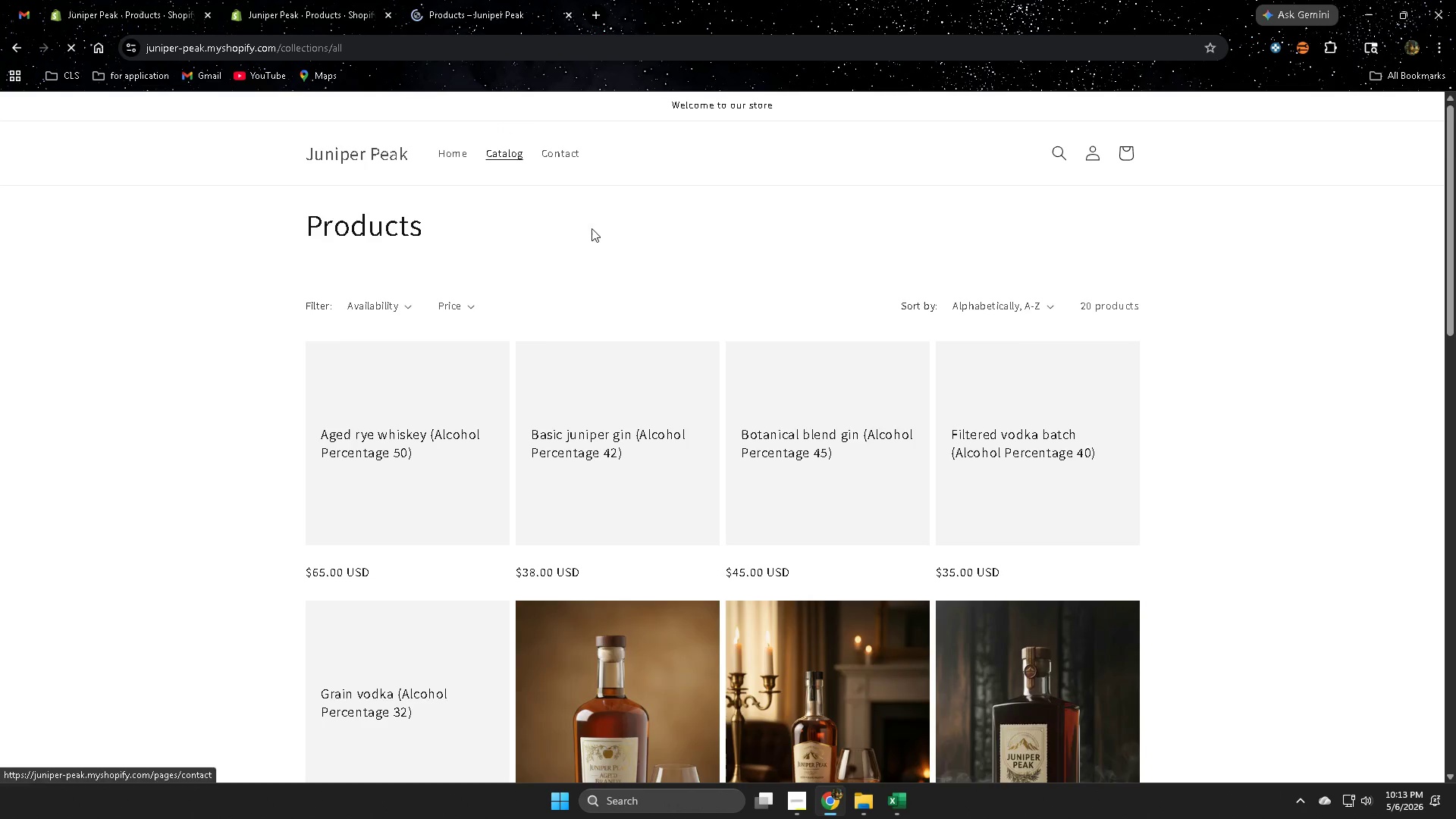 
scroll: coordinate [735, 375], scroll_direction: down, amount: 15.0
 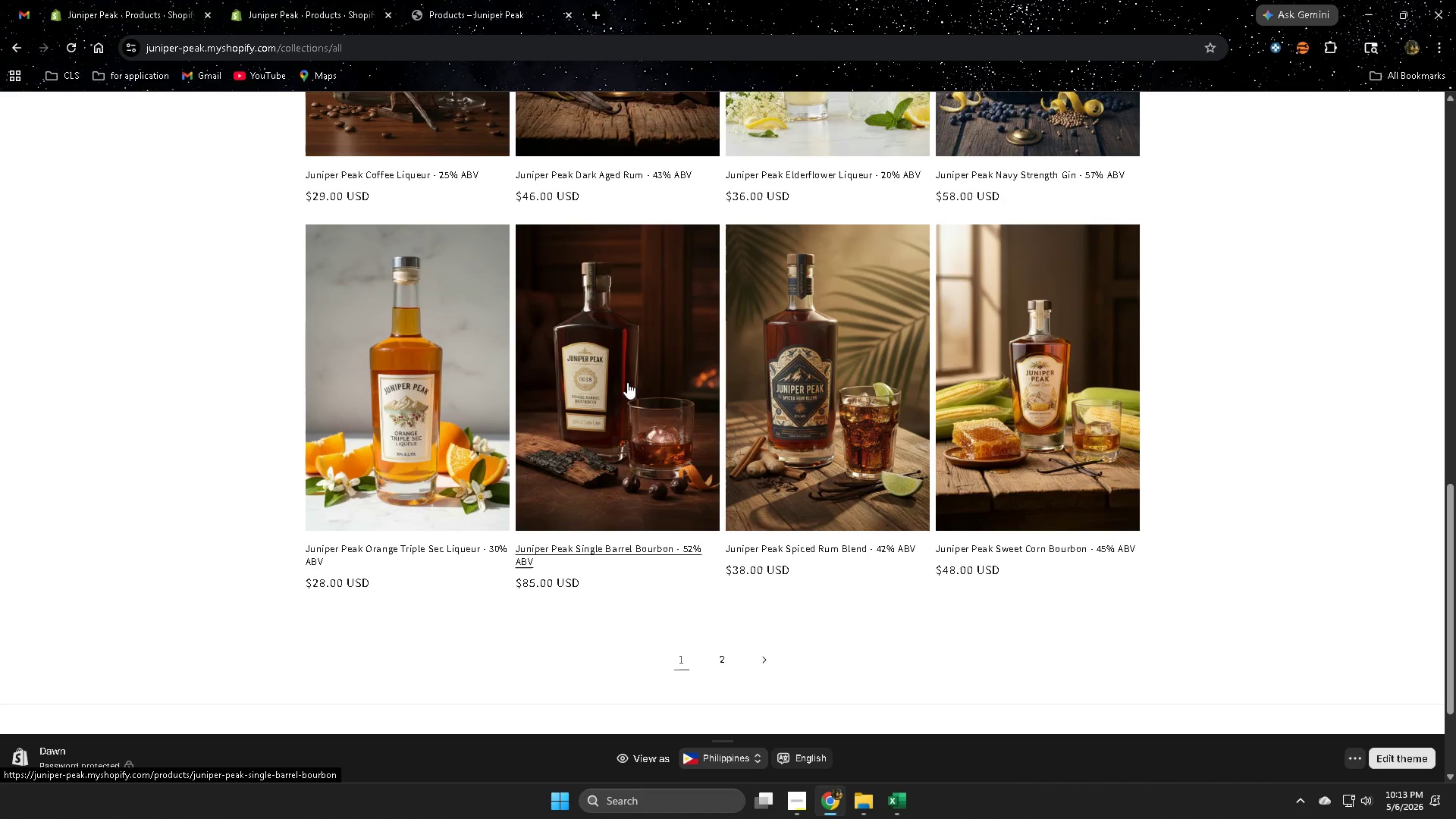 
left_click([629, 381])
 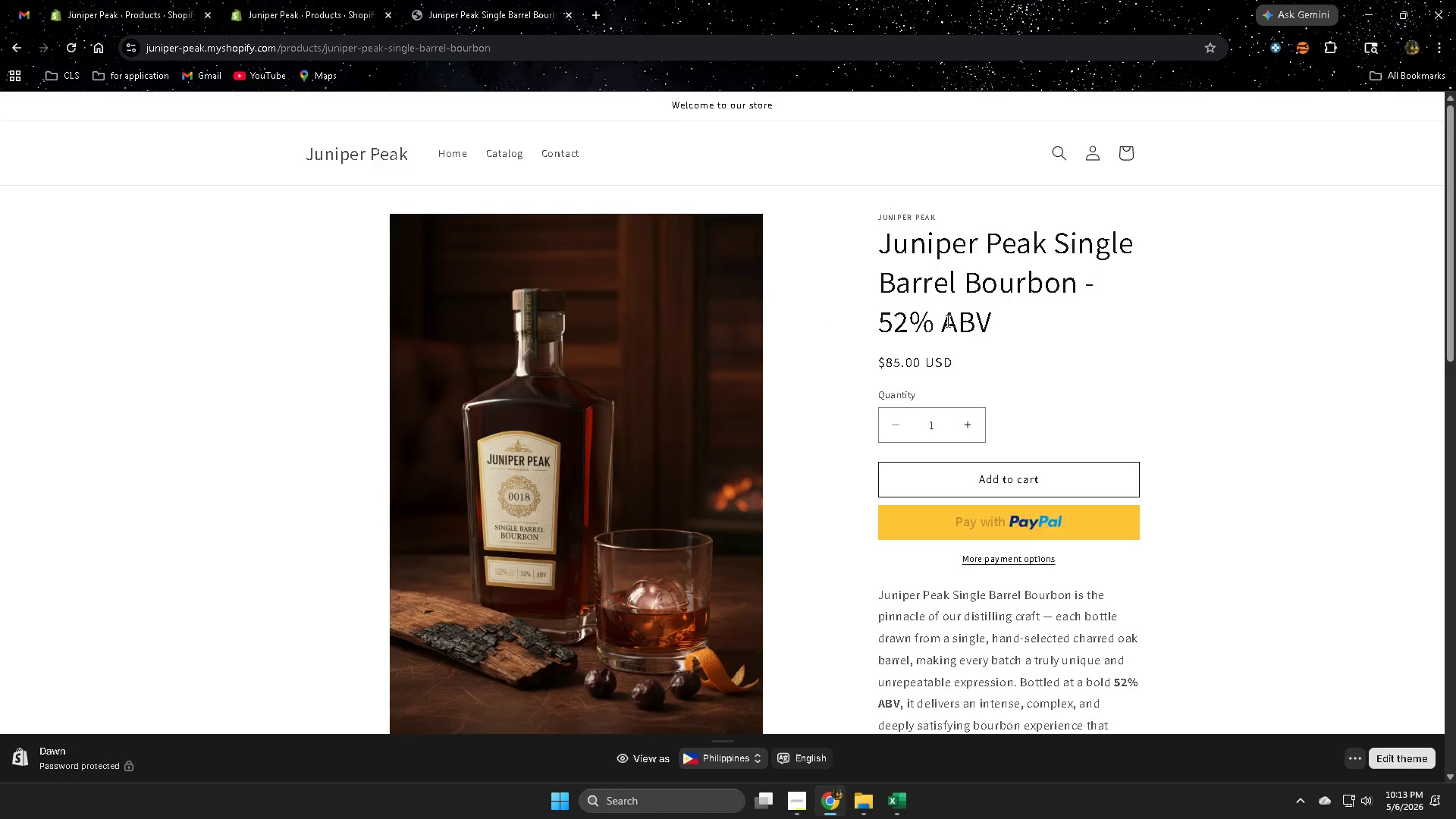 
scroll: coordinate [1285, 269], scroll_direction: down, amount: 4.0
 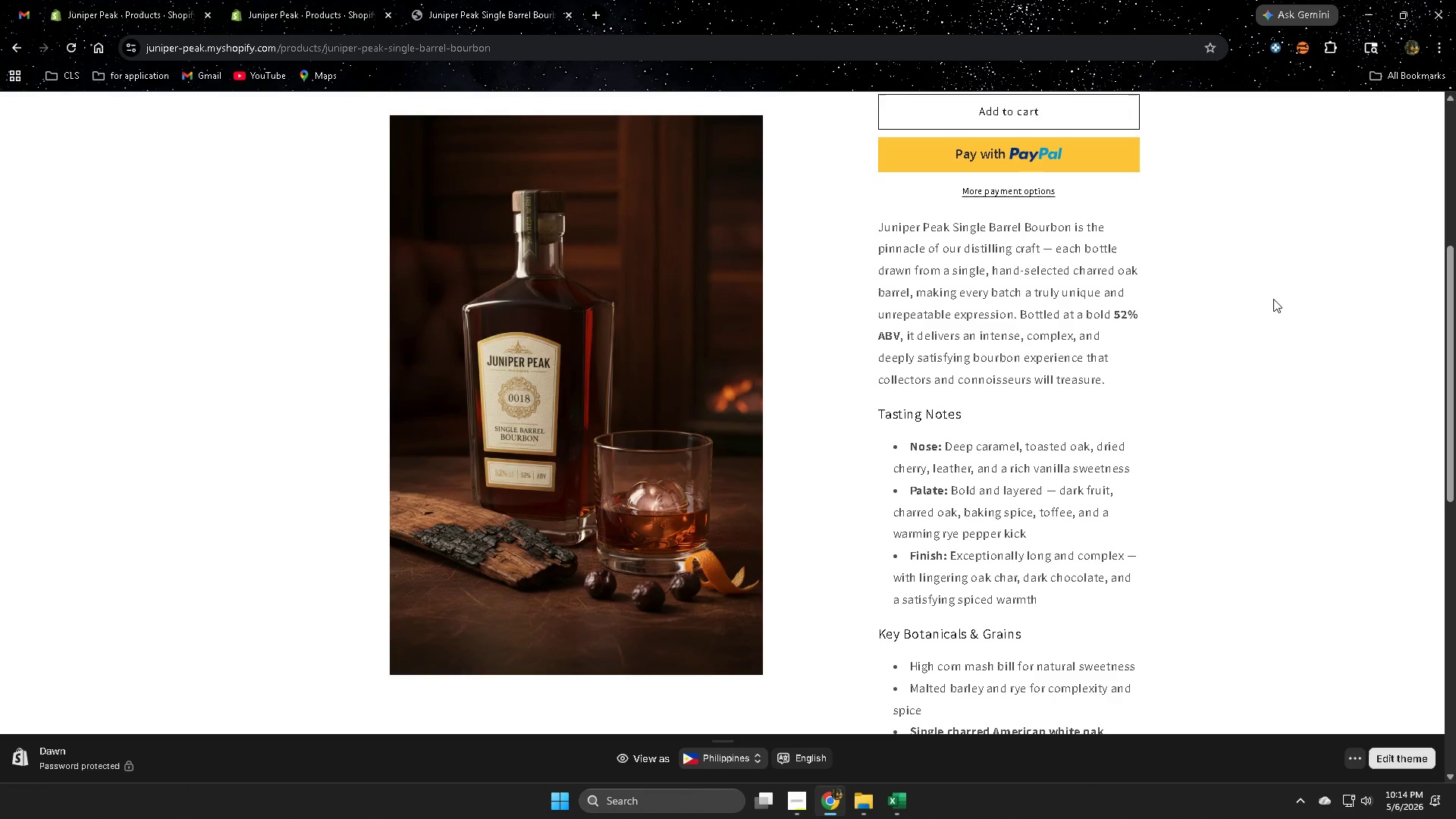 
wait(37.0)
 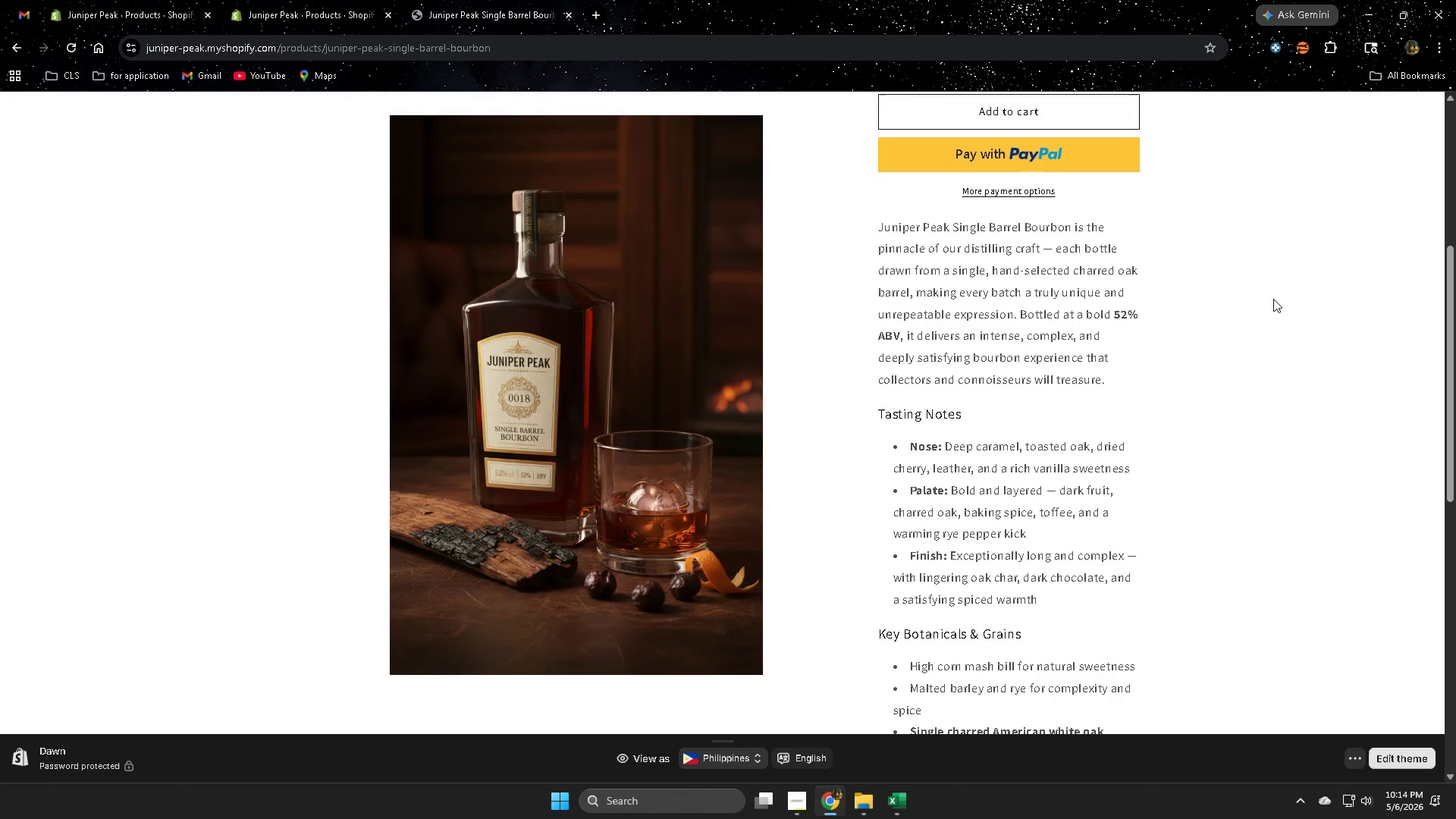 
scroll: coordinate [1193, 159], scroll_direction: down, amount: 1.0
 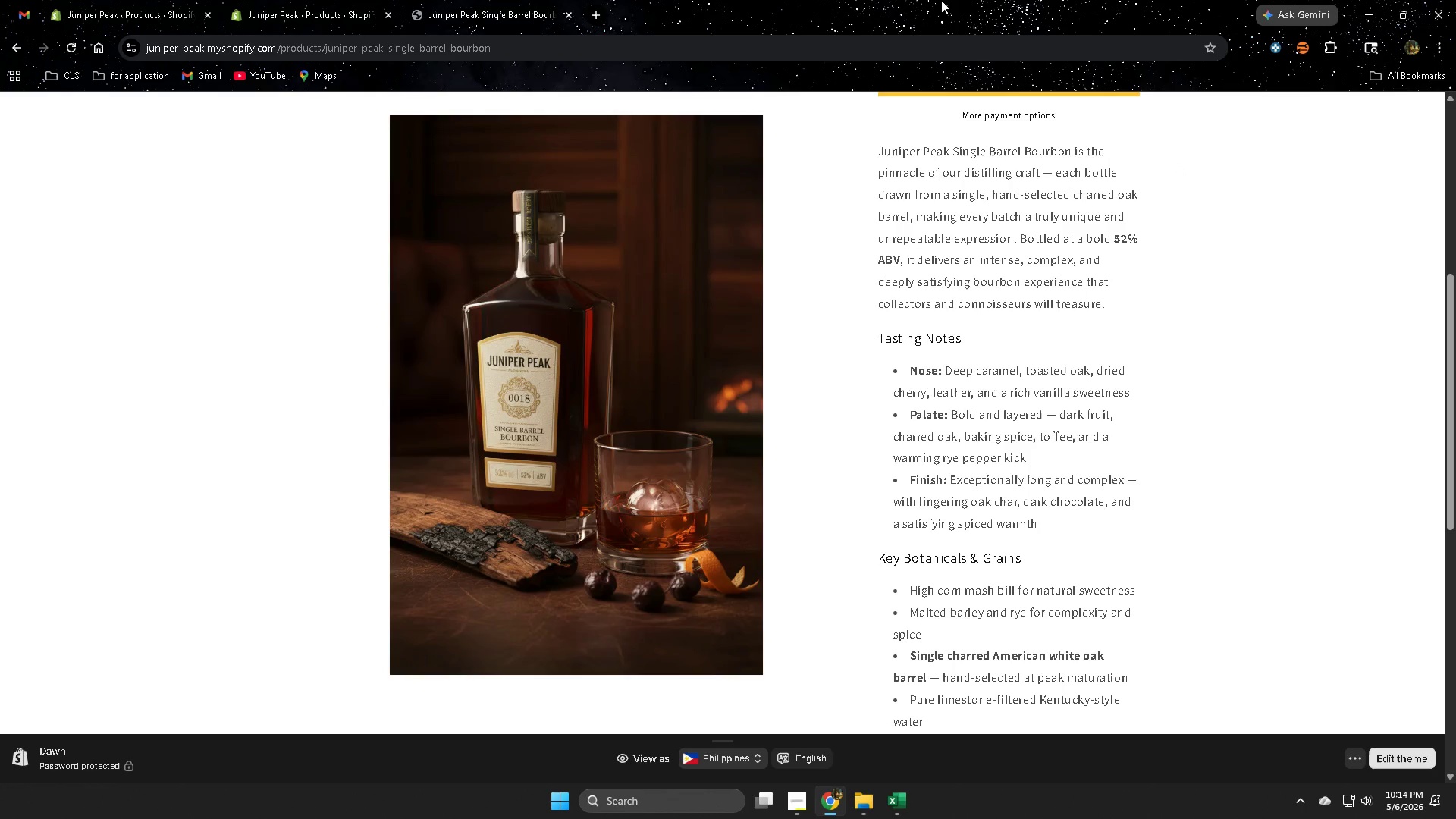 
wait(17.93)
 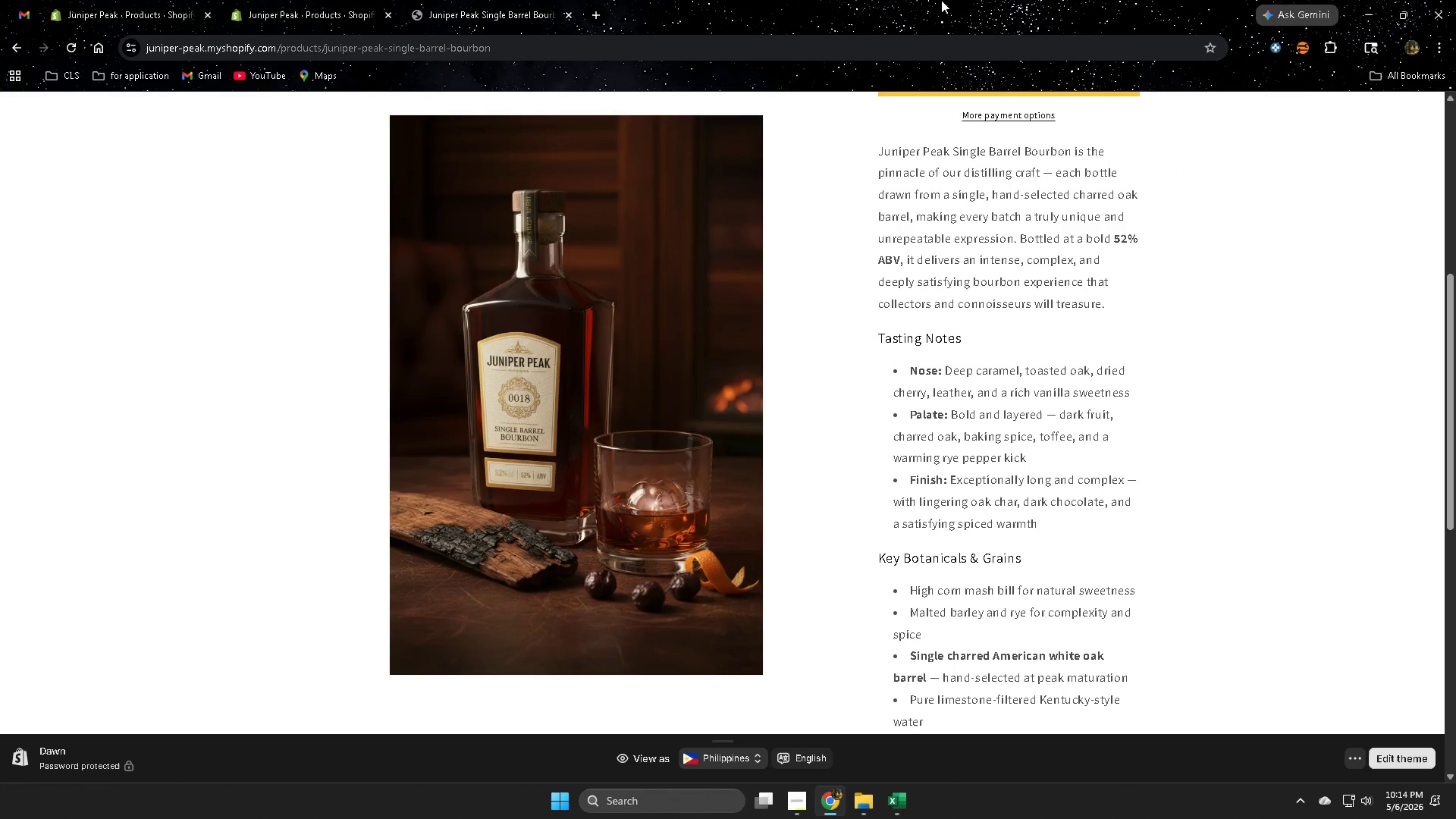 
scroll: coordinate [1041, 352], scroll_direction: down, amount: 2.0
 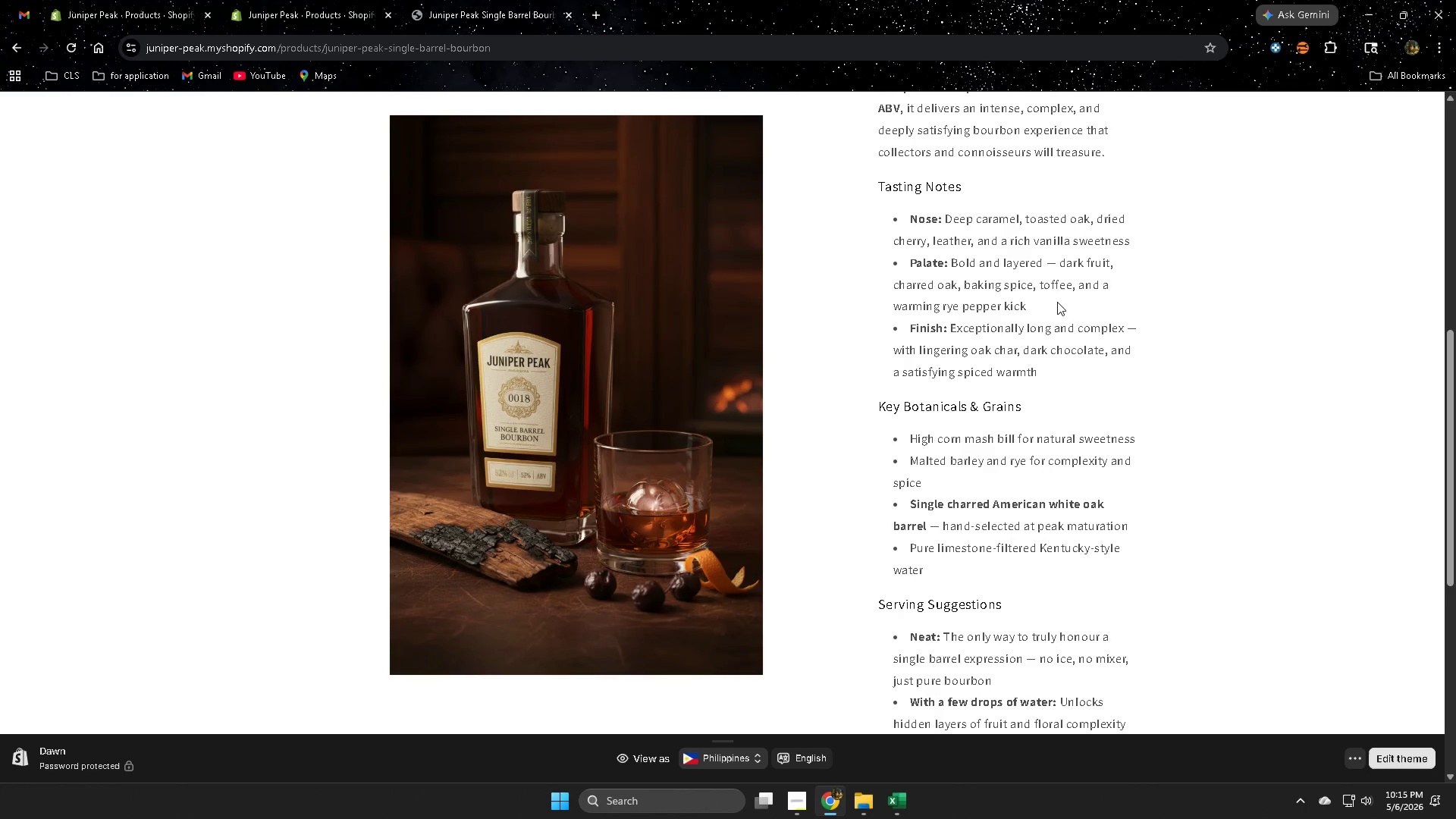 
wait(7.94)
 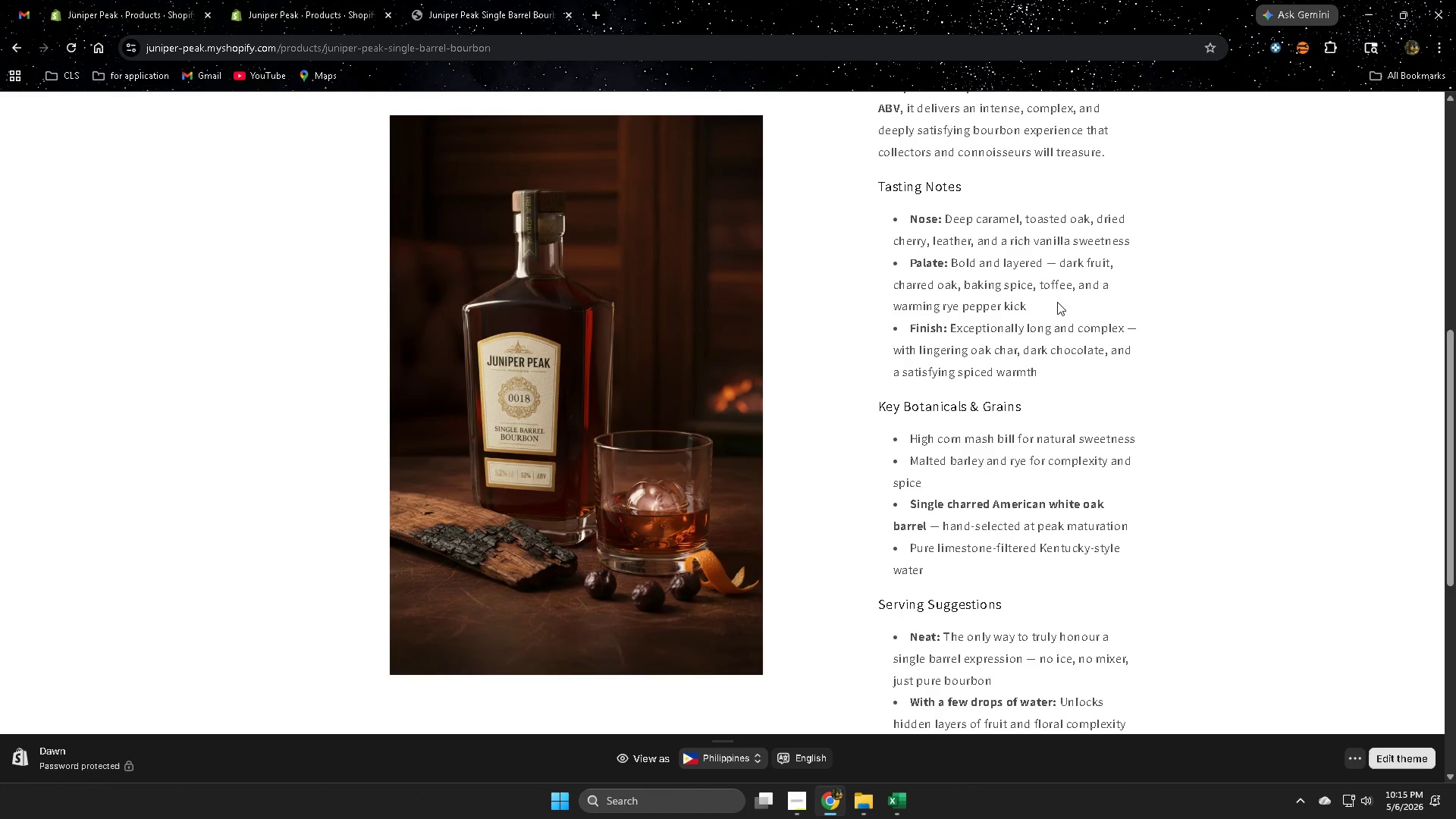 
scroll: coordinate [1282, 714], scroll_direction: down, amount: 3.0
 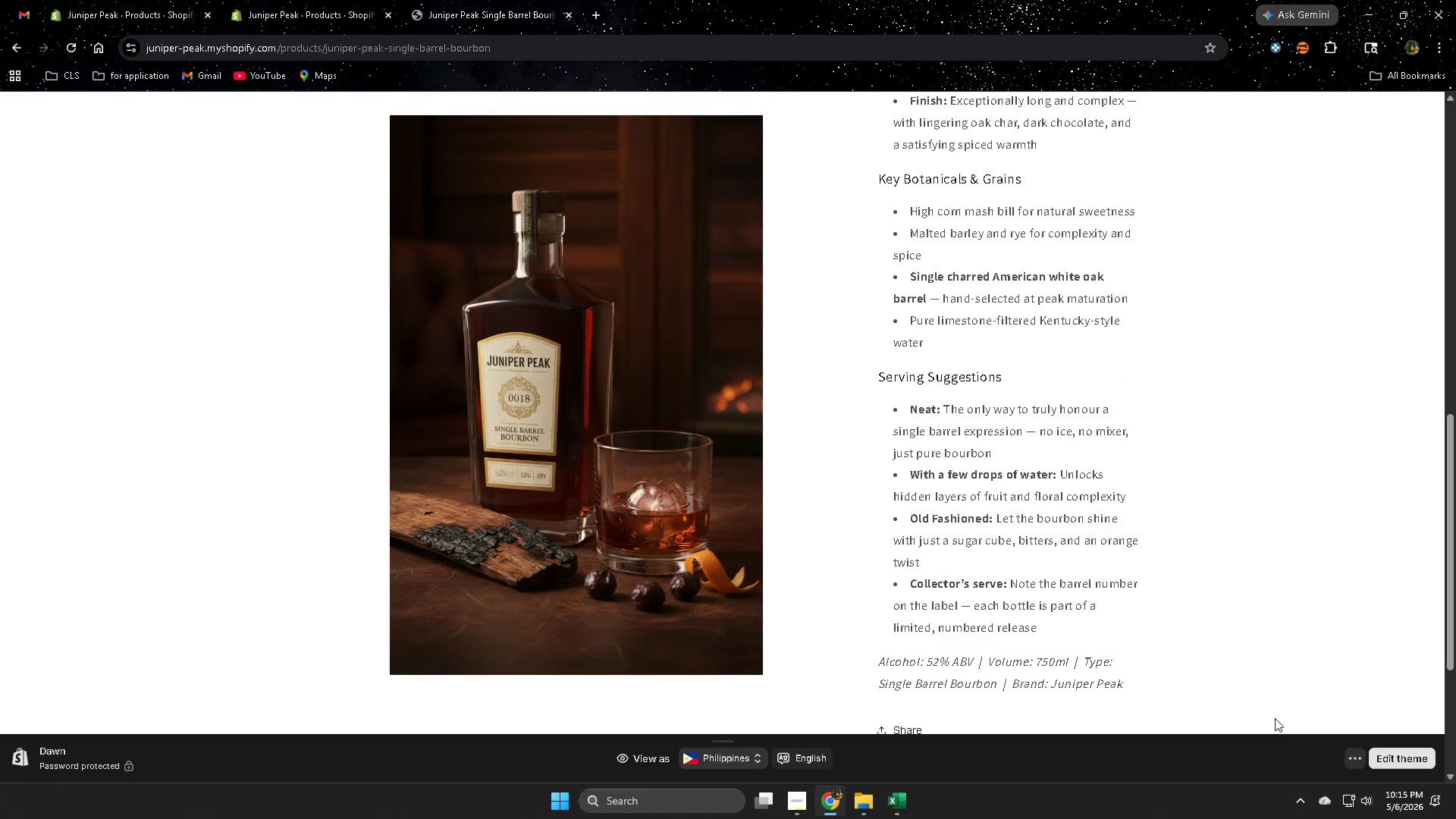 
wait(17.66)
 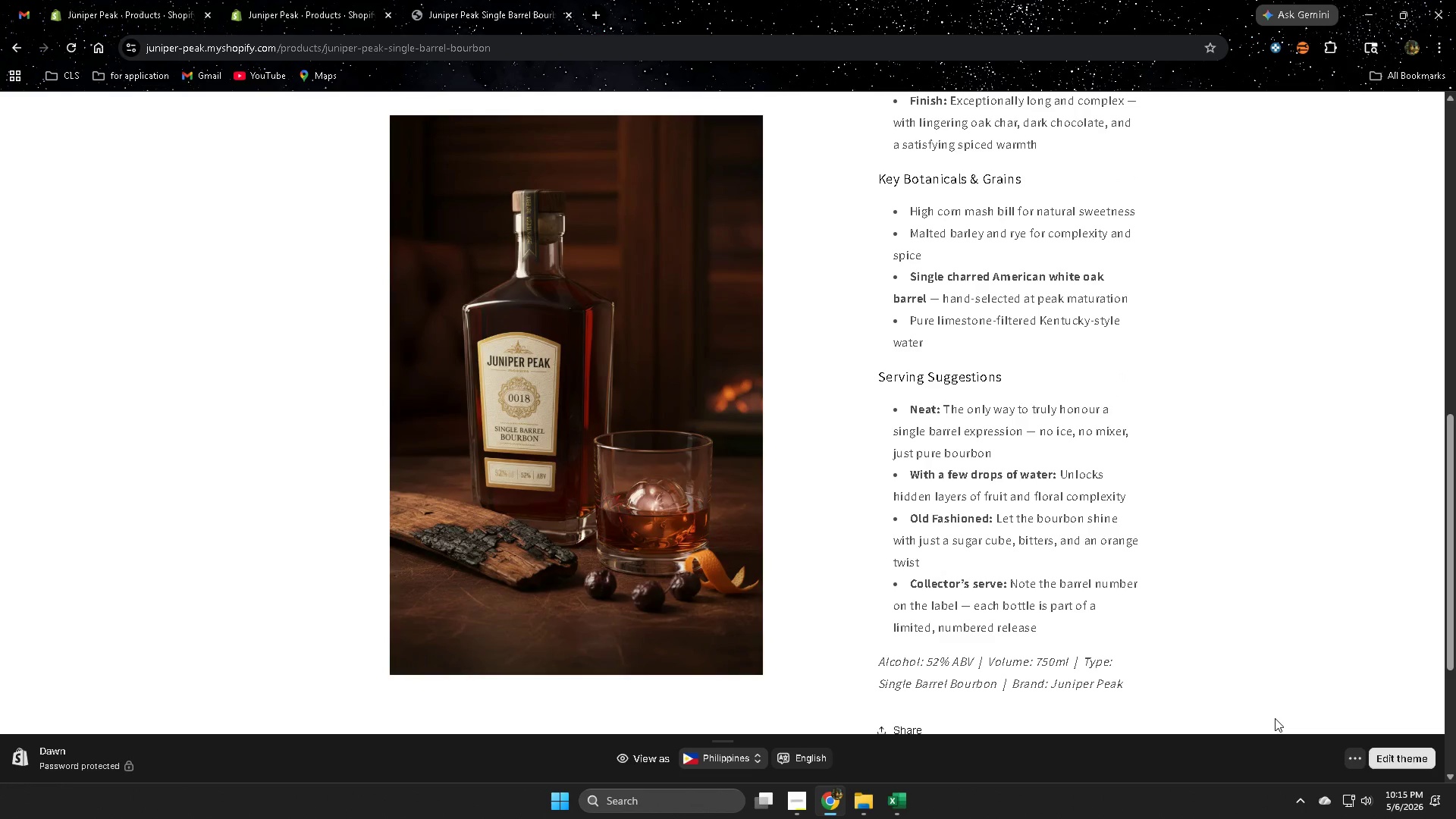 
scroll: coordinate [1288, 398], scroll_direction: up, amount: 2.0
 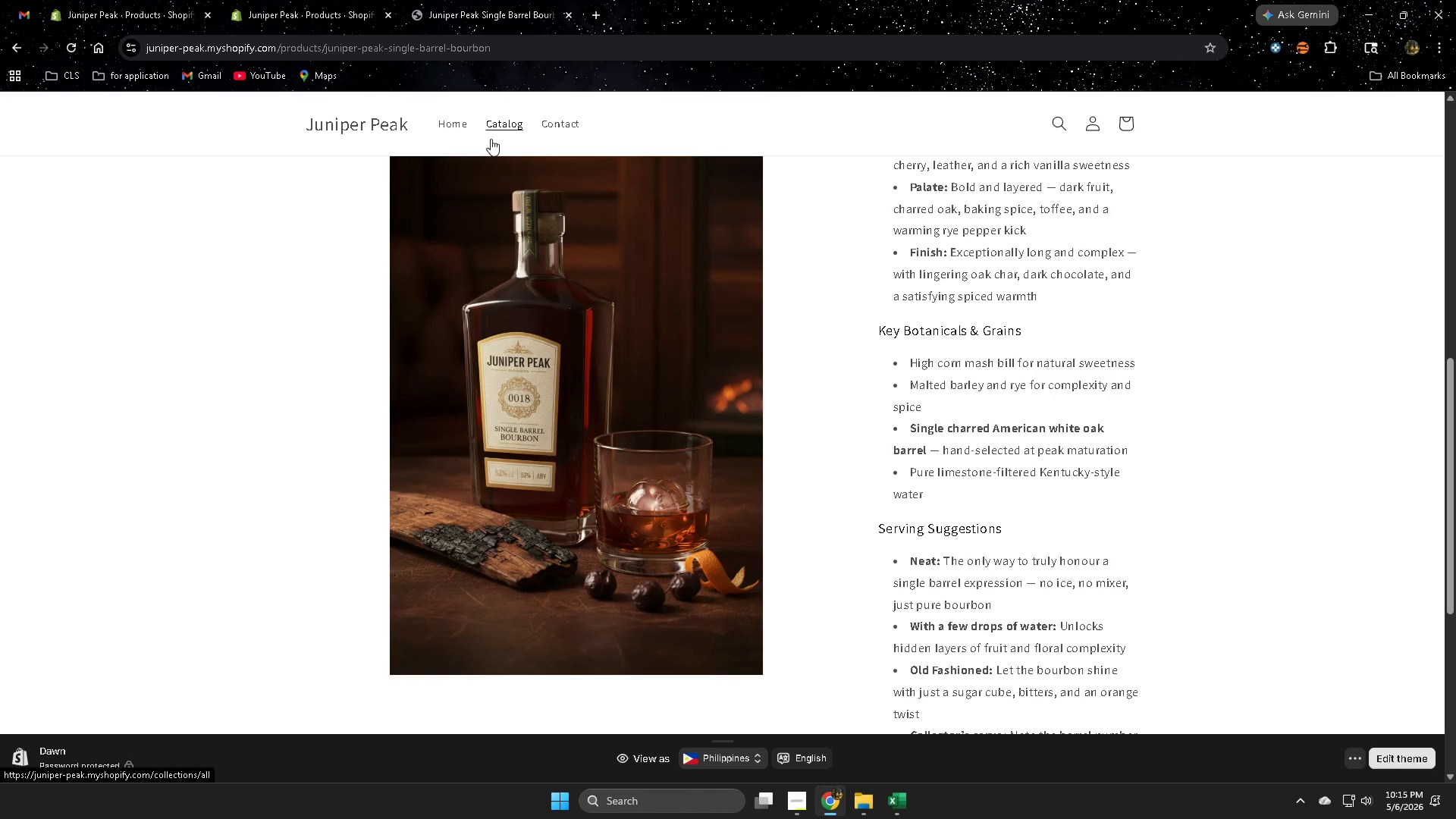 
left_click([517, 128])
 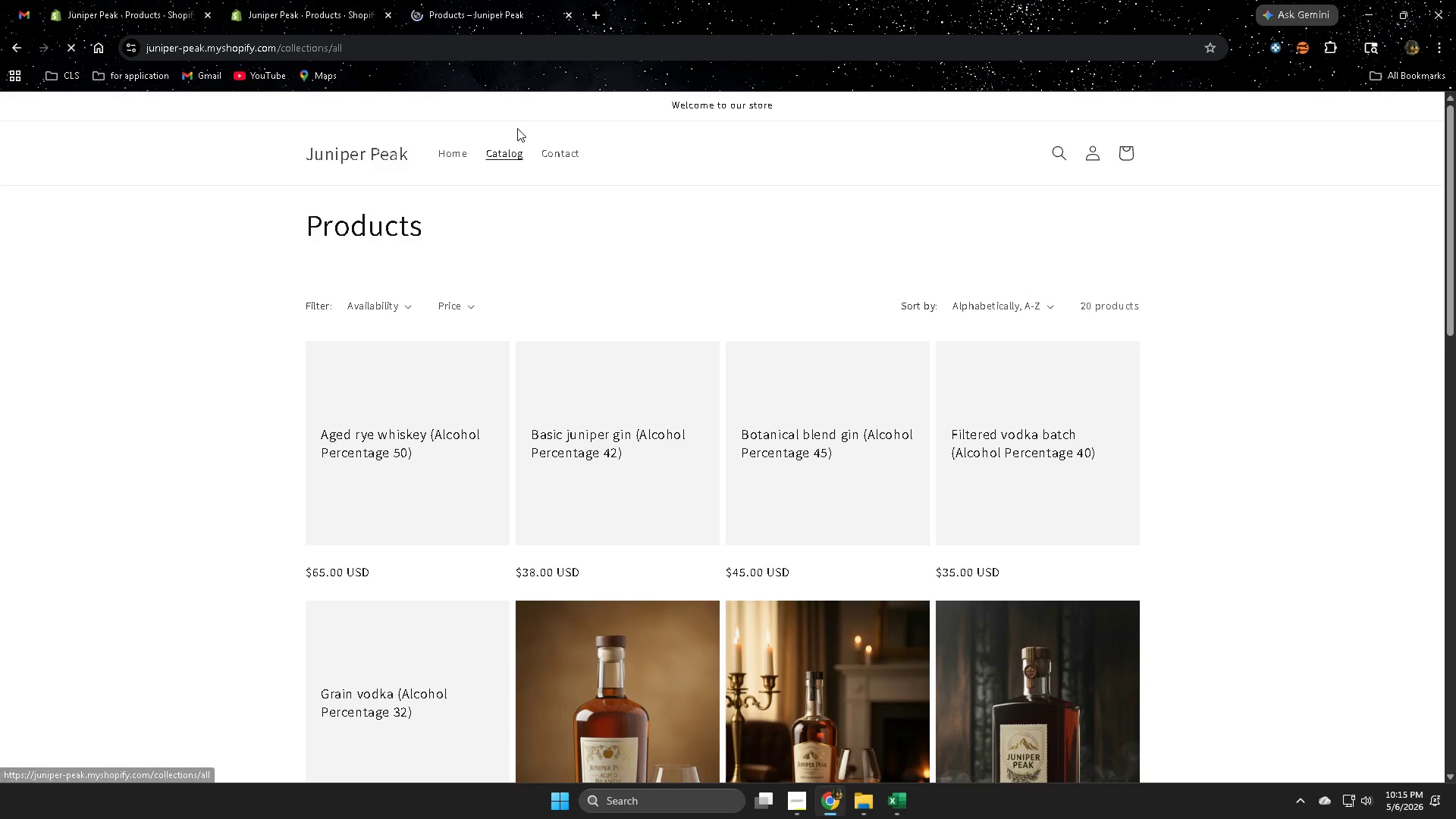 
scroll: coordinate [924, 531], scroll_direction: down, amount: 15.0
 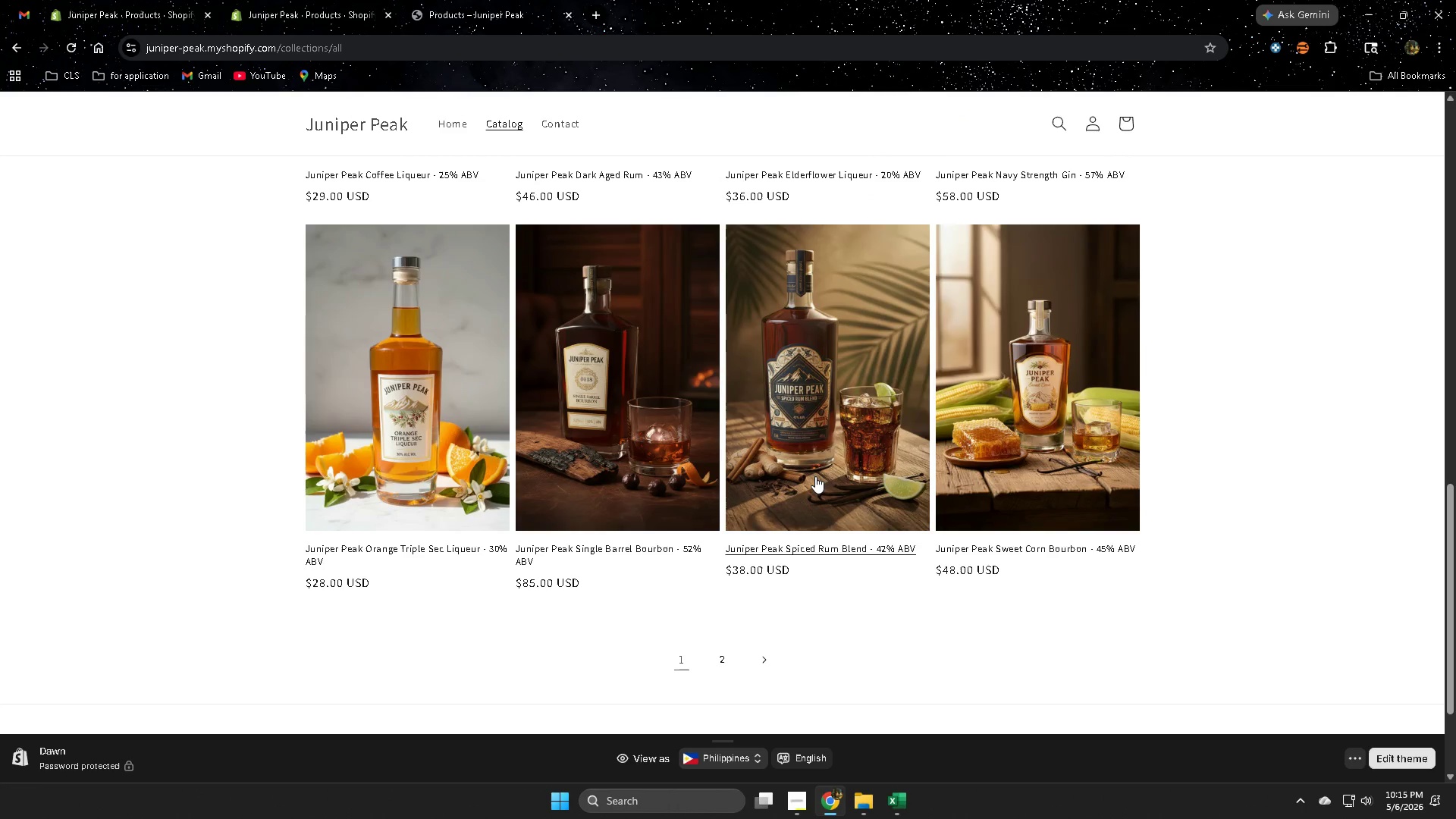 
left_click([815, 476])
 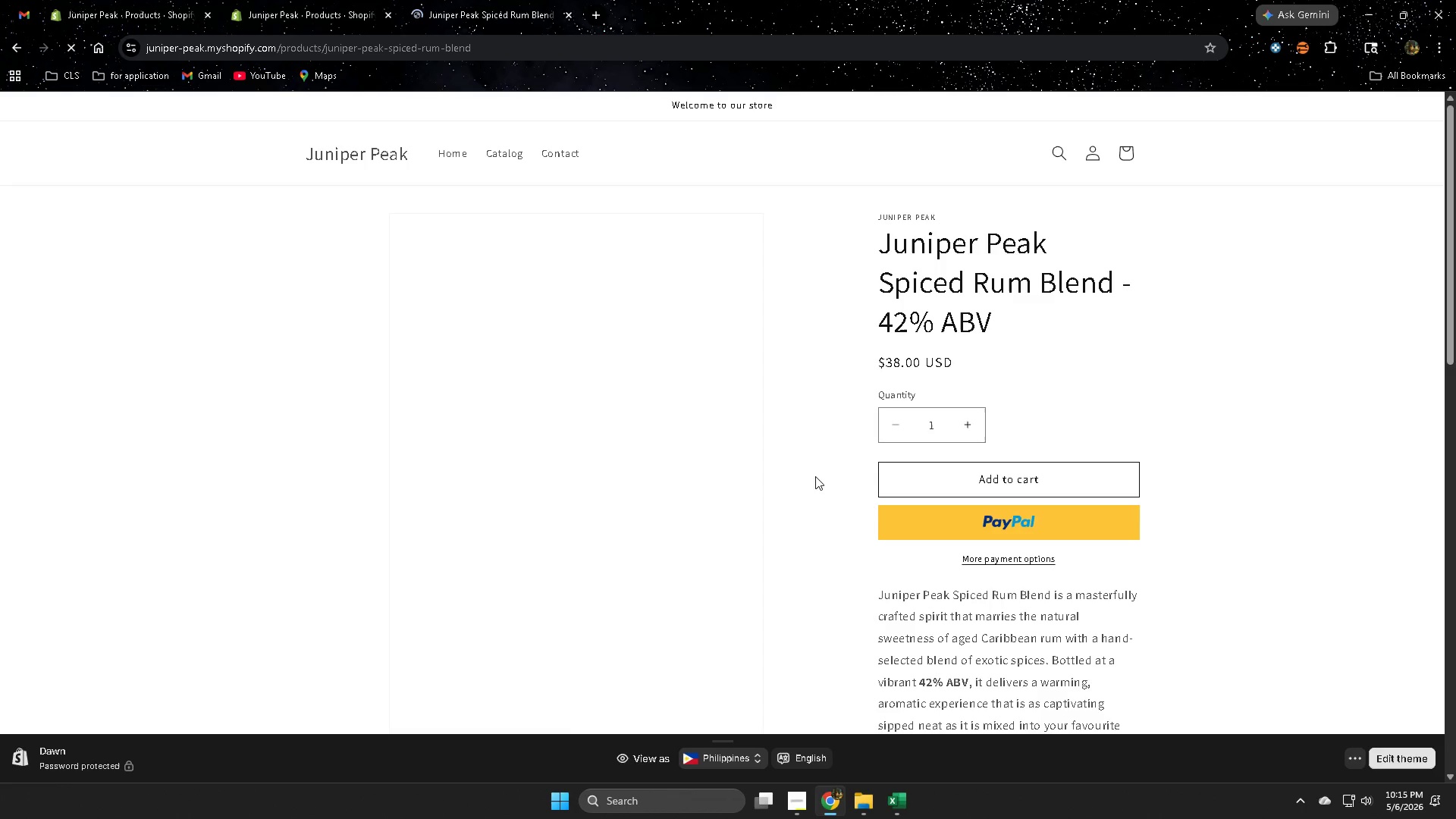 
scroll: coordinate [1343, 460], scroll_direction: down, amount: 3.0
 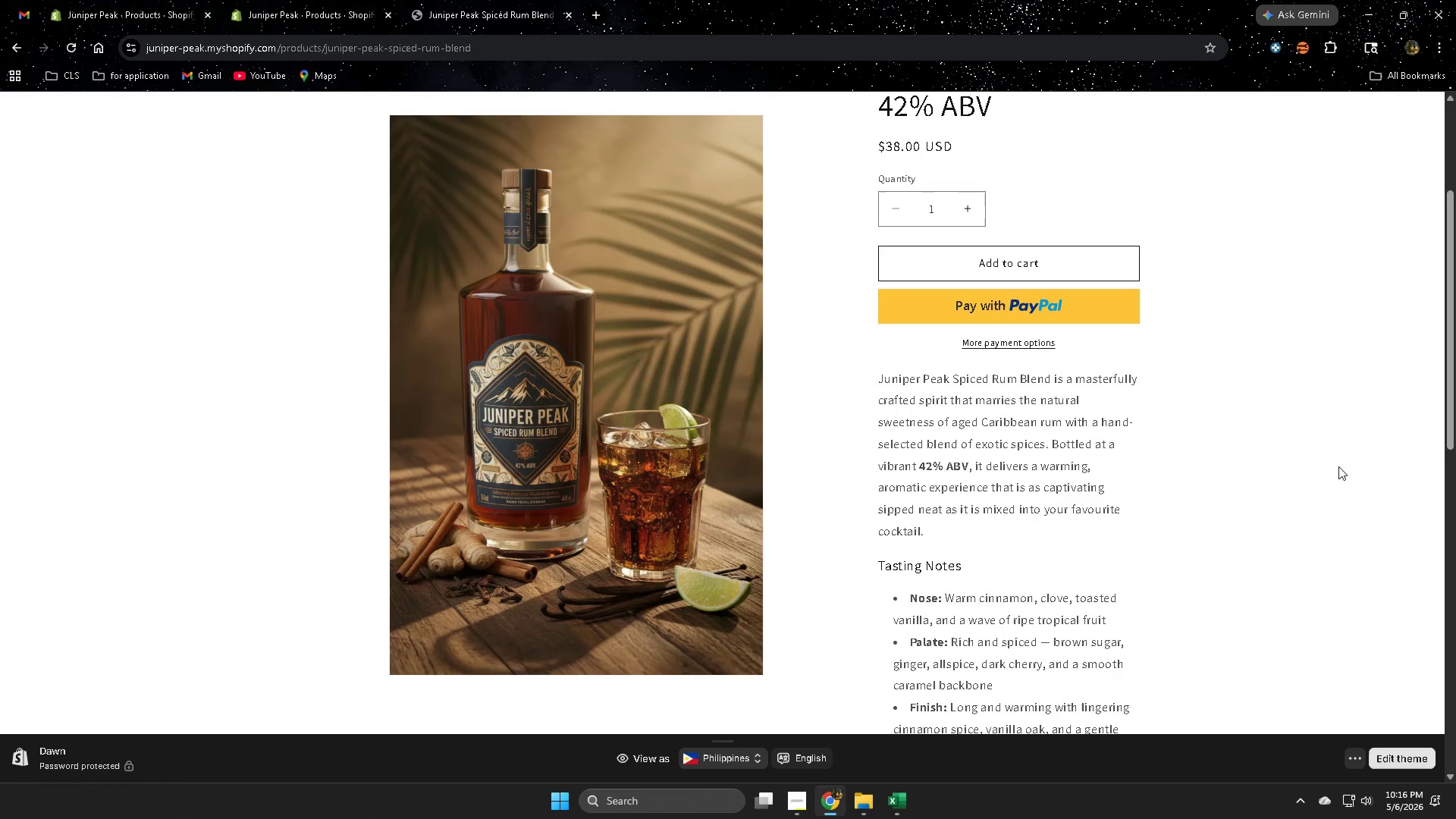 
wait(36.48)
 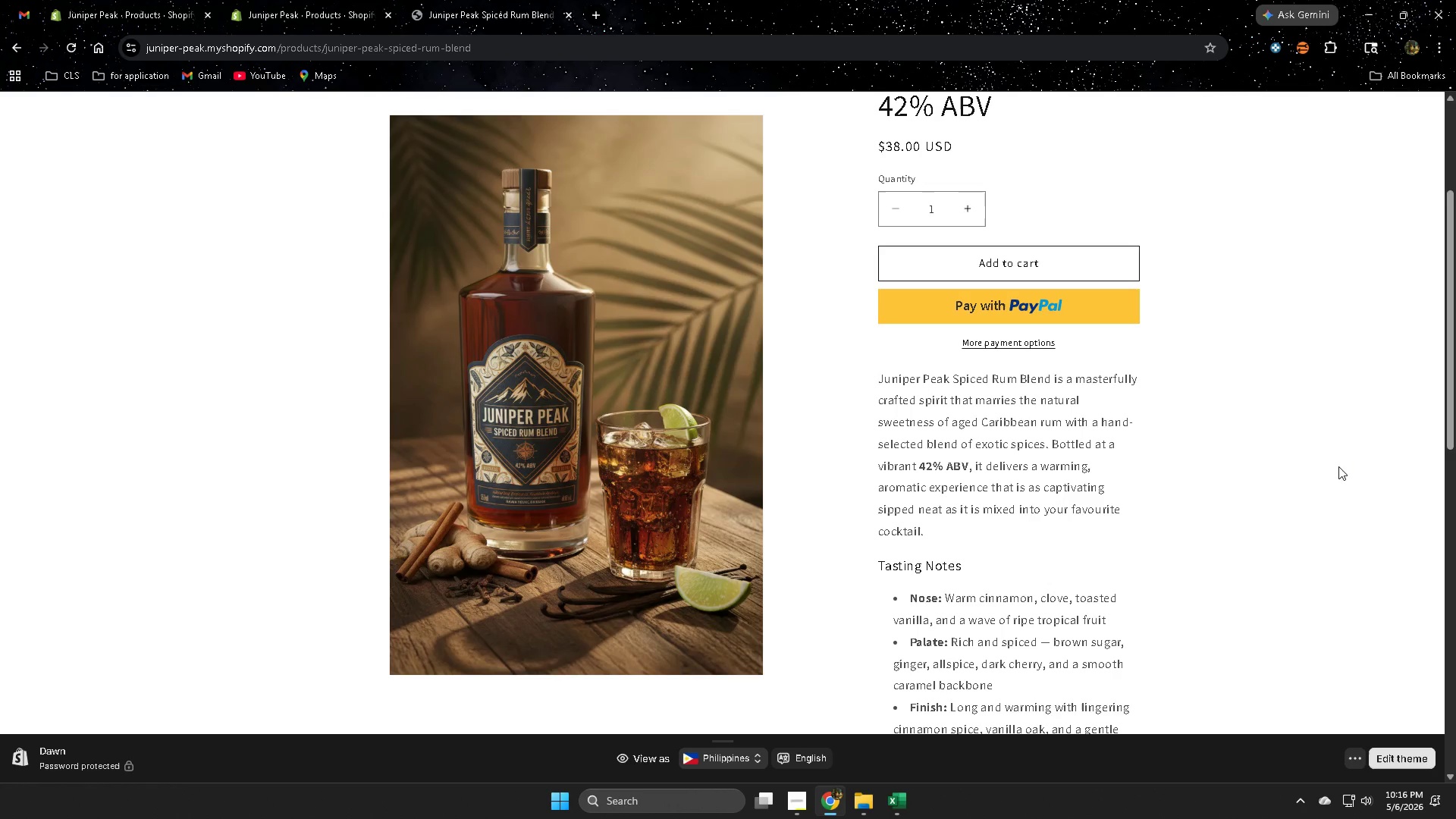 
scroll: coordinate [859, 359], scroll_direction: down, amount: 5.0
 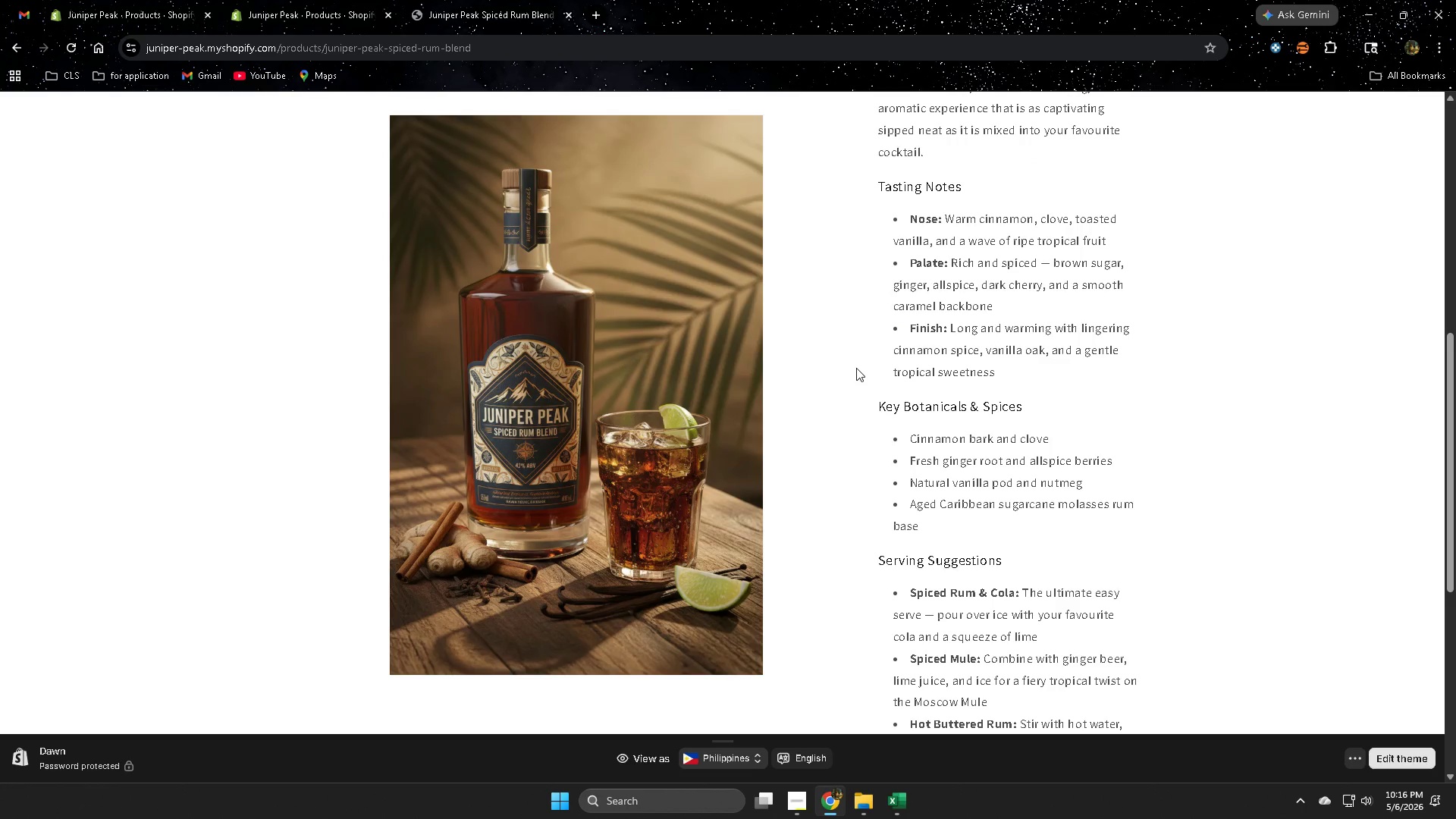 
wait(25.75)
 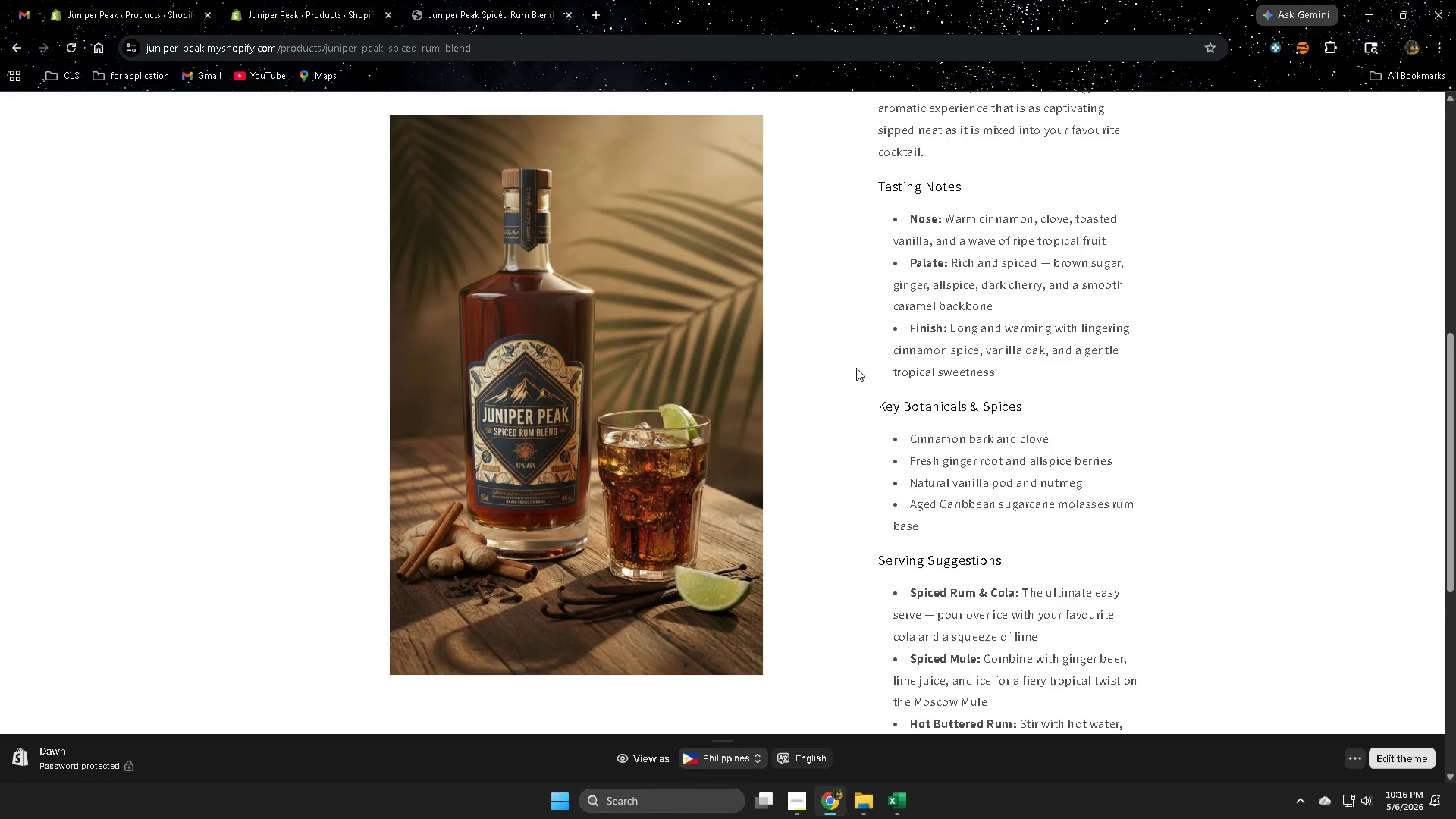 
scroll: coordinate [268, 400], scroll_direction: up, amount: 1.0
 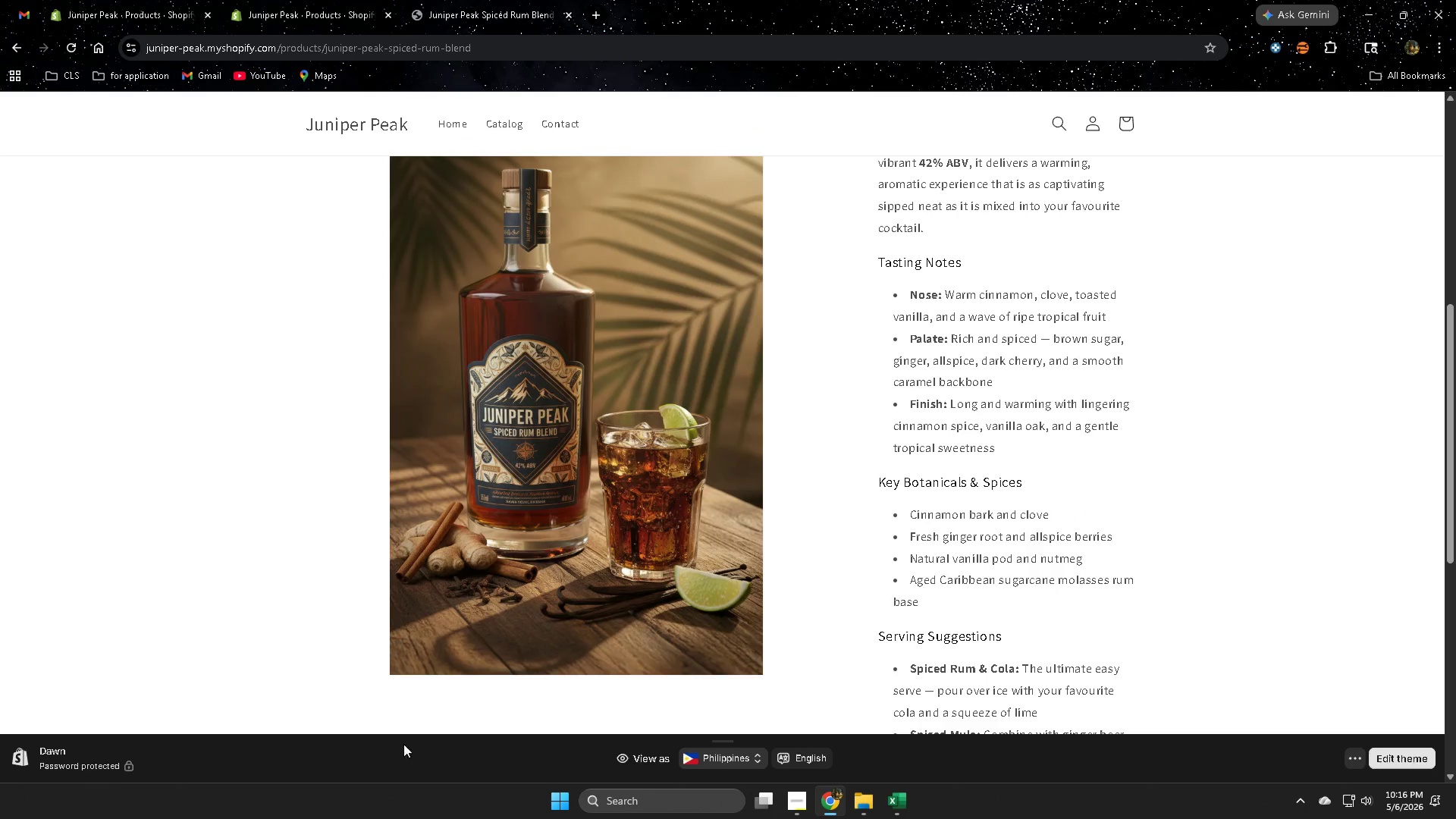 
scroll: coordinate [1295, 372], scroll_direction: down, amount: 6.0
 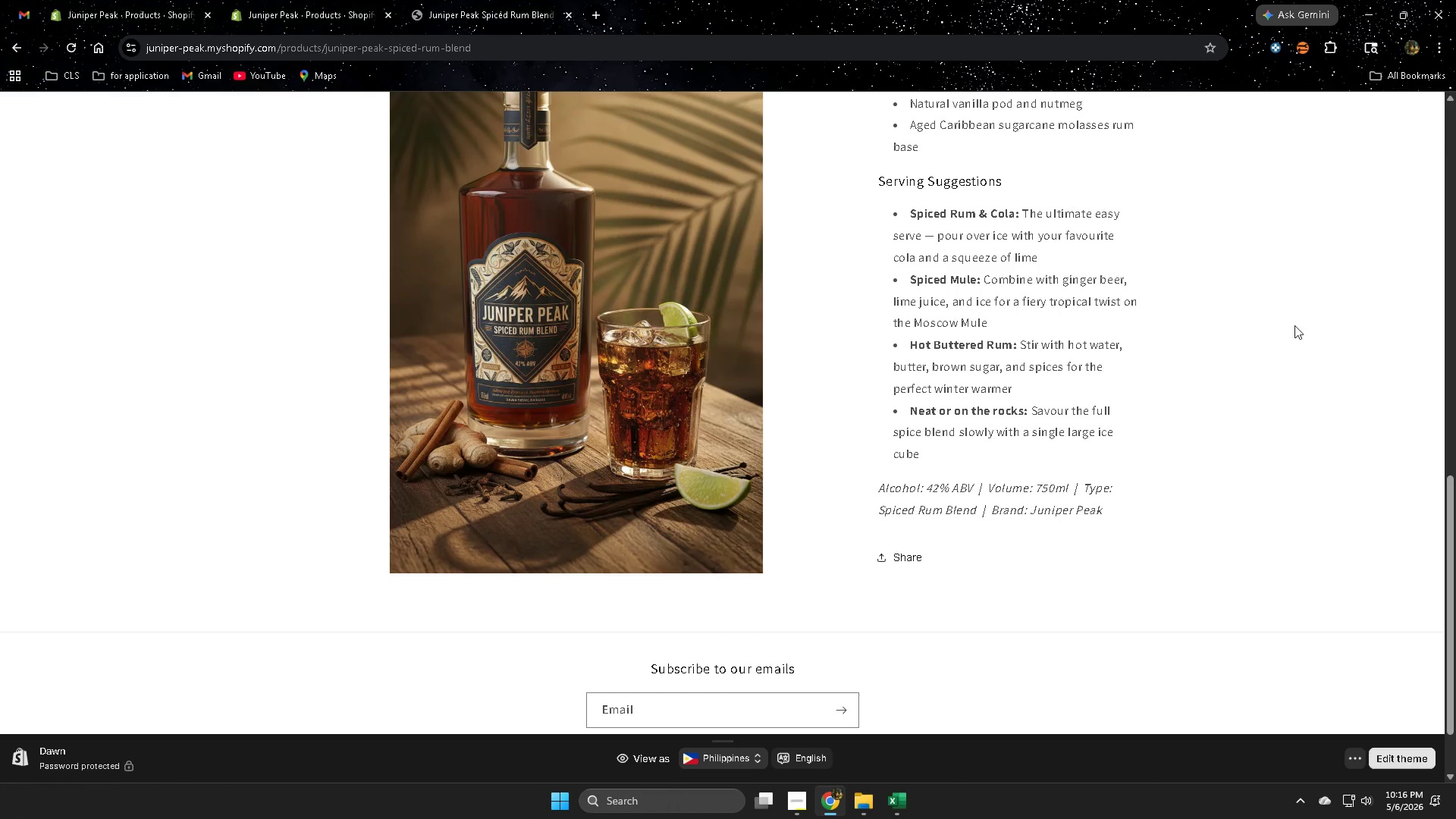 
scroll: coordinate [739, 311], scroll_direction: up, amount: 11.0
 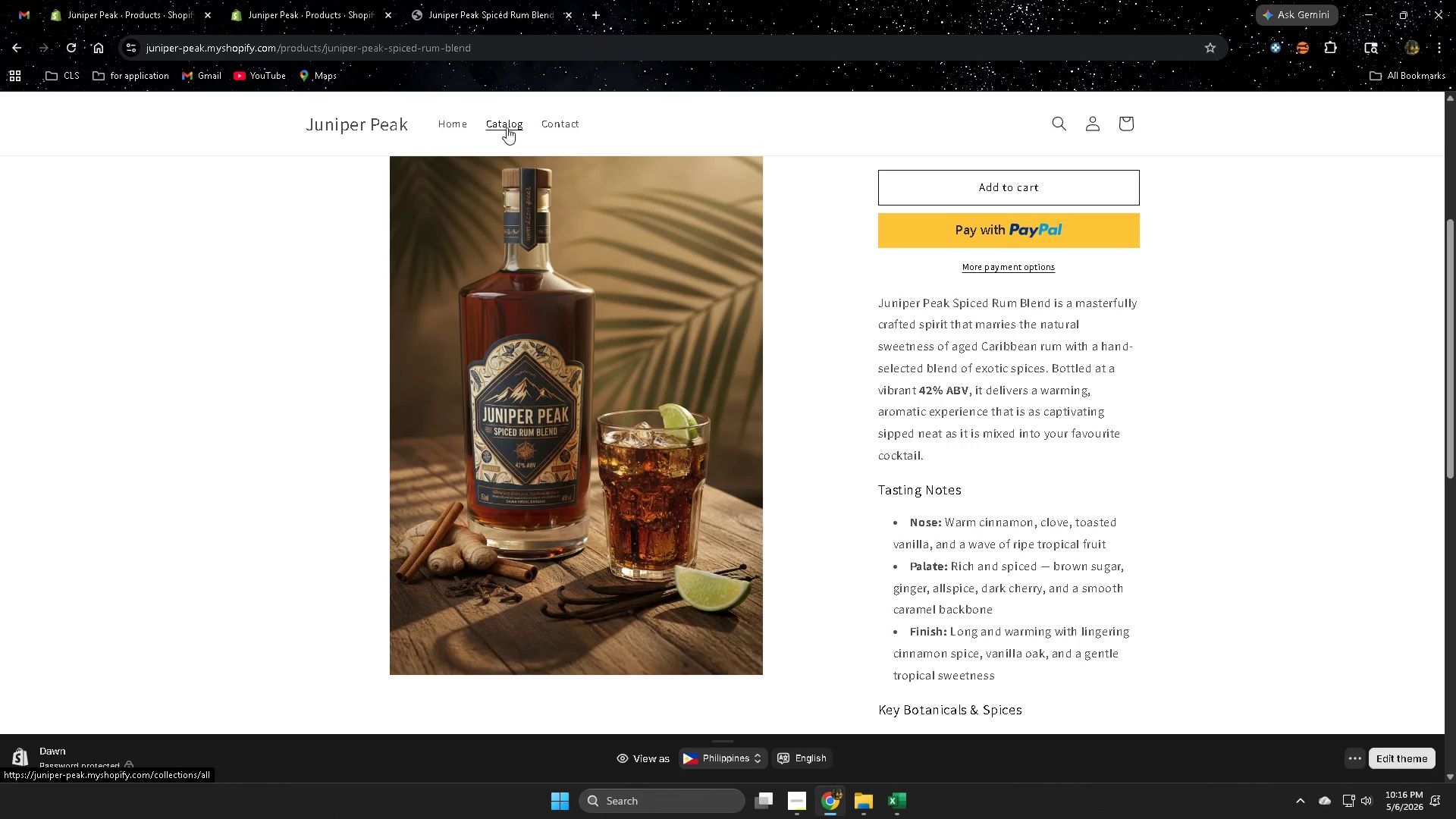 
left_click([507, 127])
 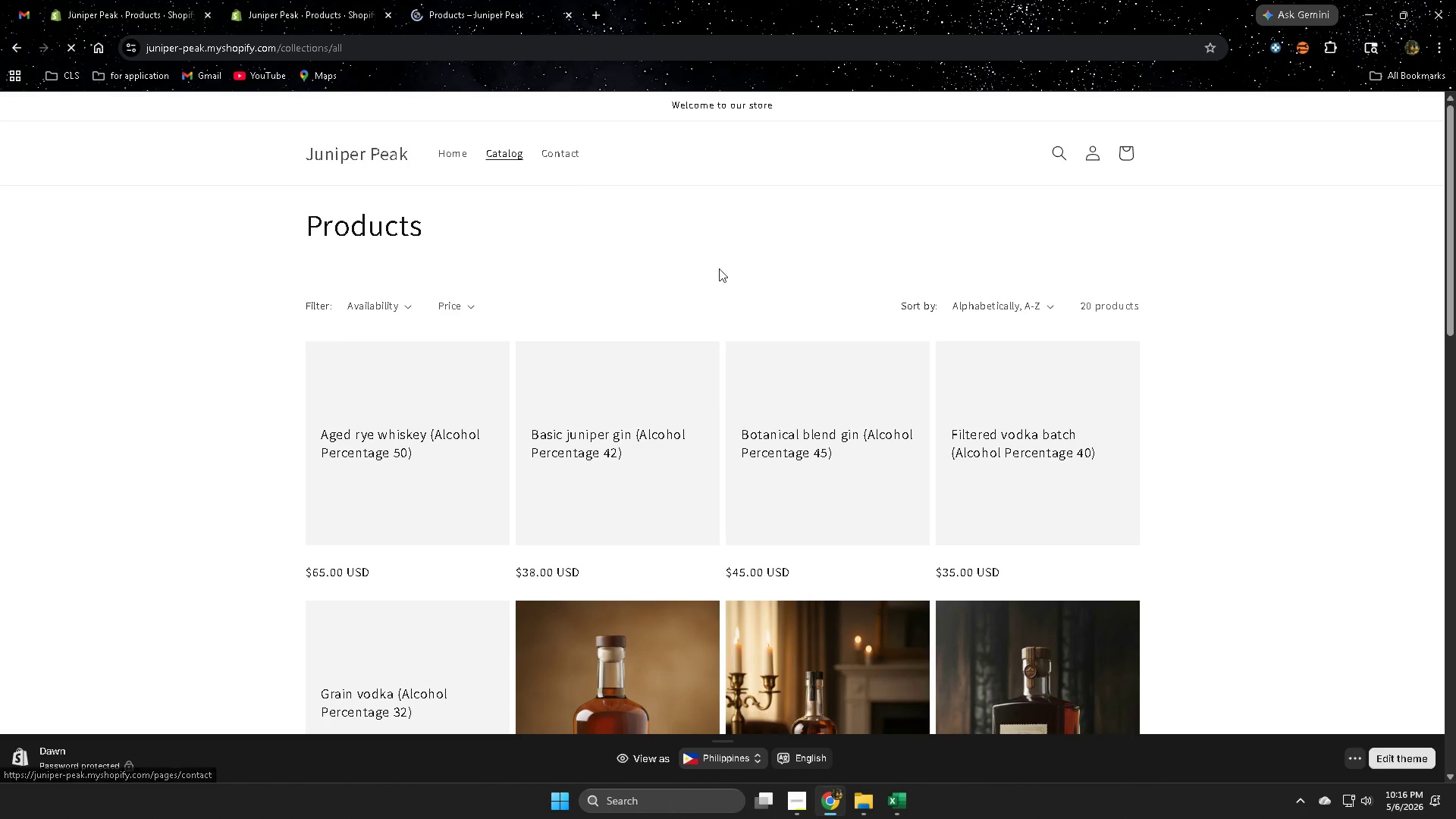 
scroll: coordinate [763, 310], scroll_direction: down, amount: 16.0
 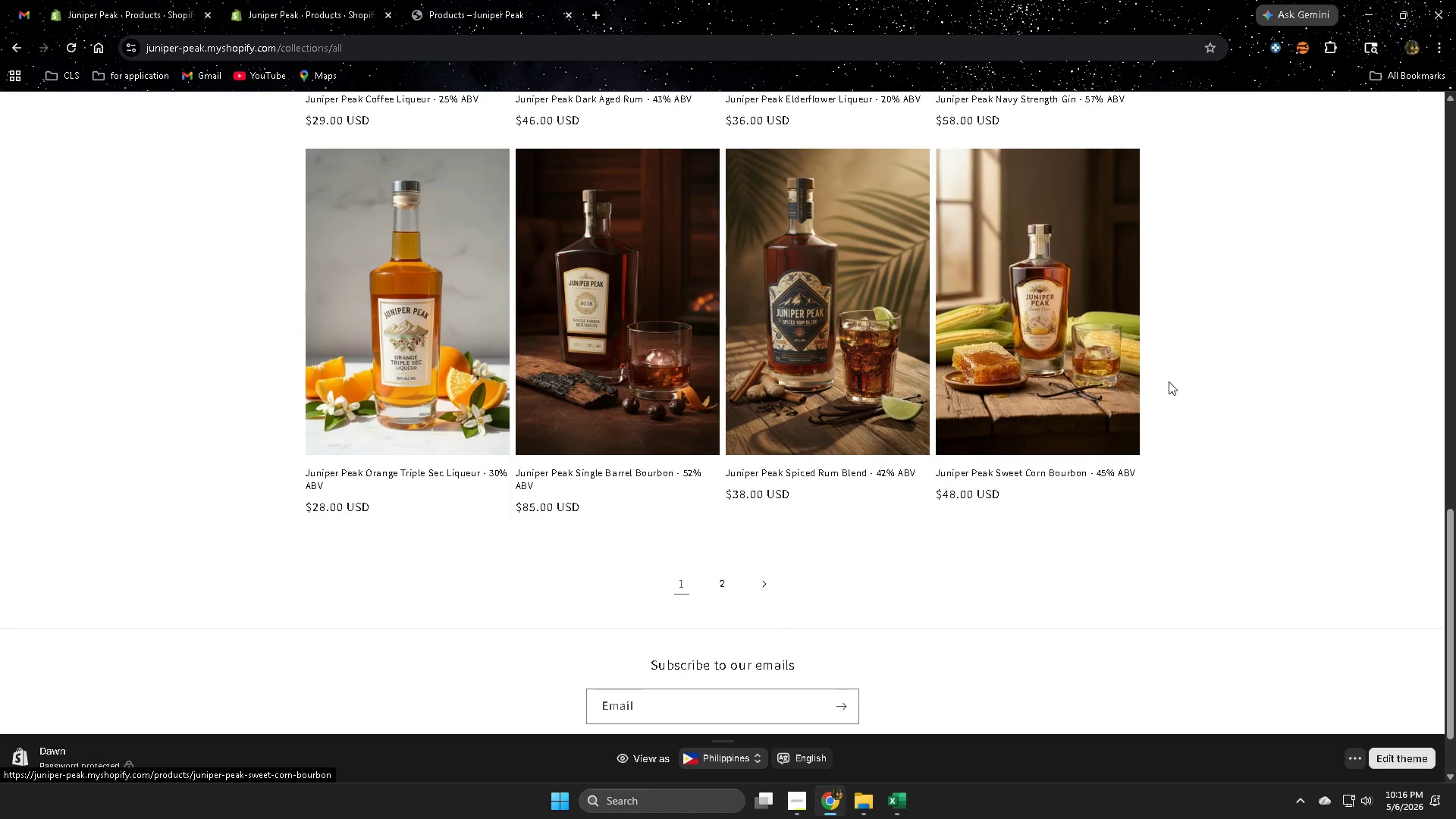 
left_click([1057, 286])
 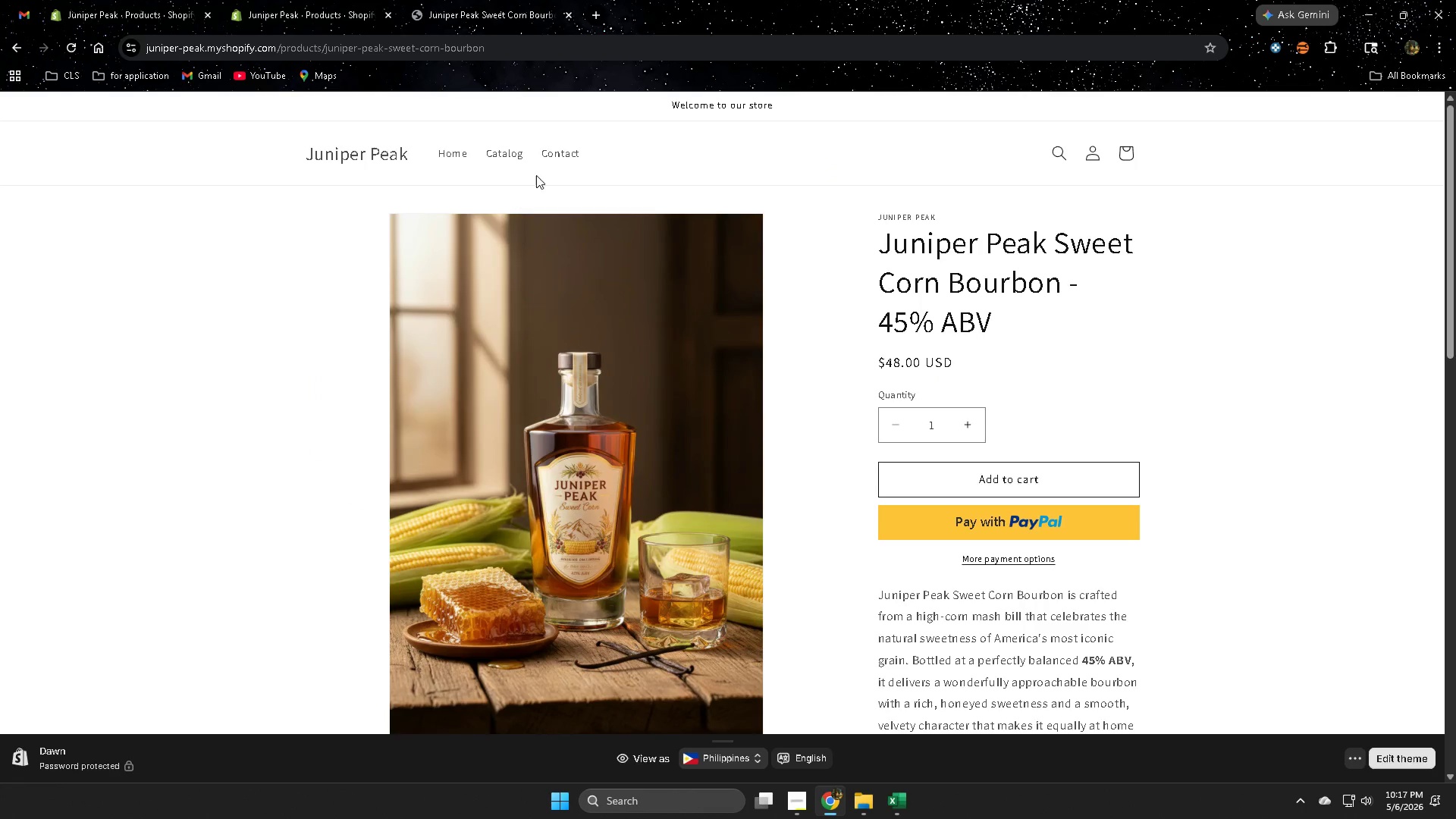 
left_click([513, 157])
 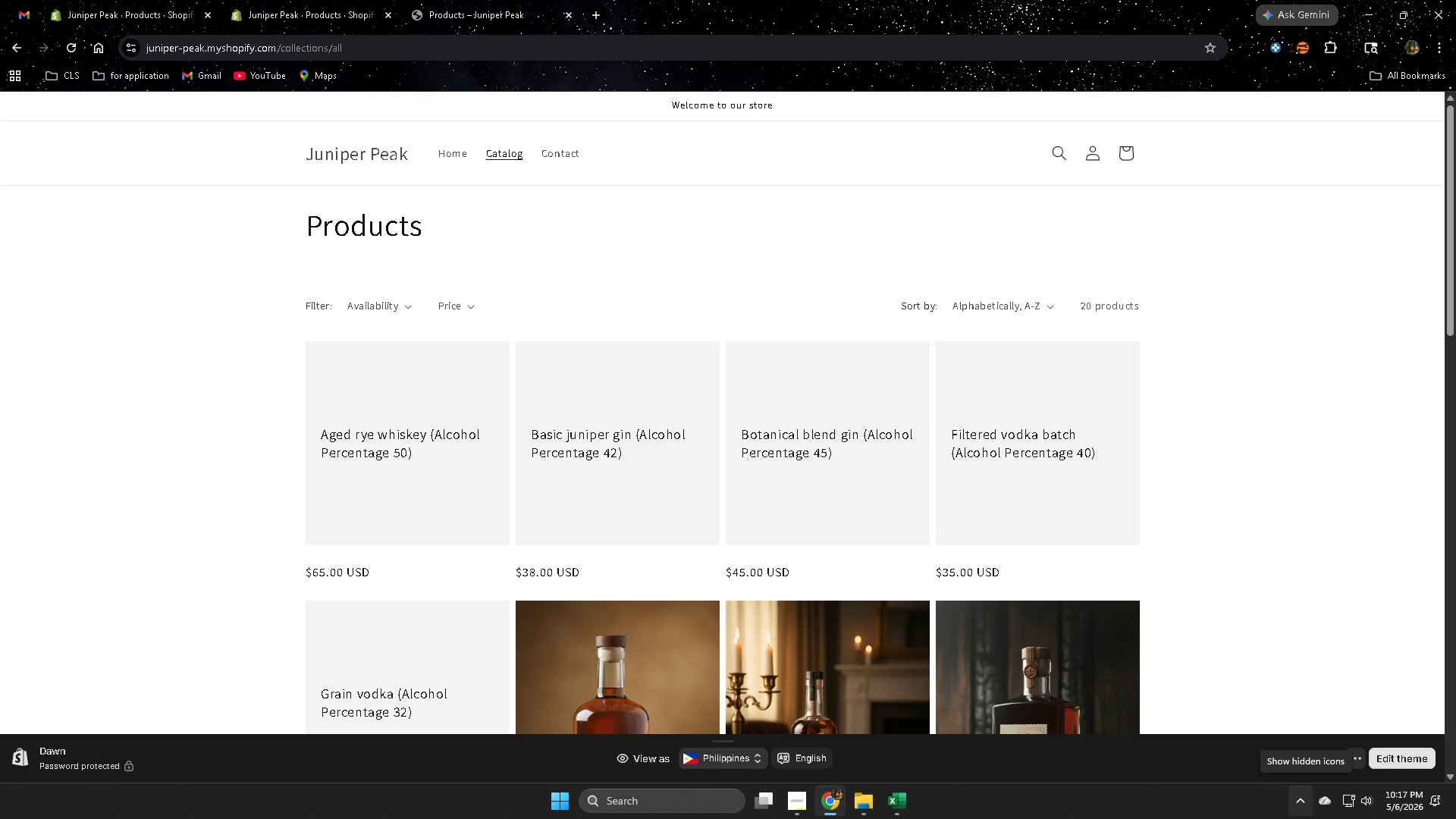 
wait(42.55)
 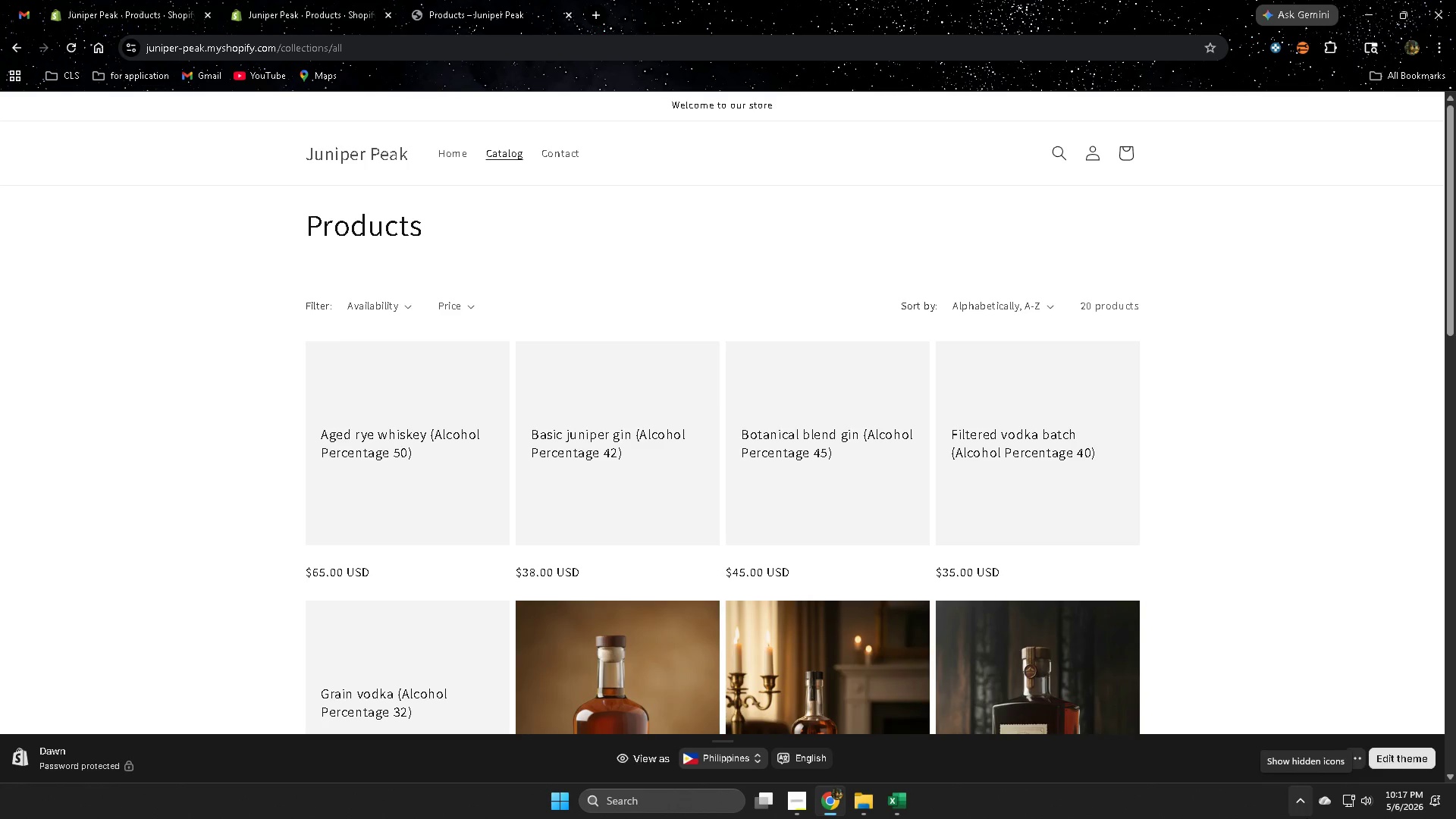 
left_click([296, 0])
 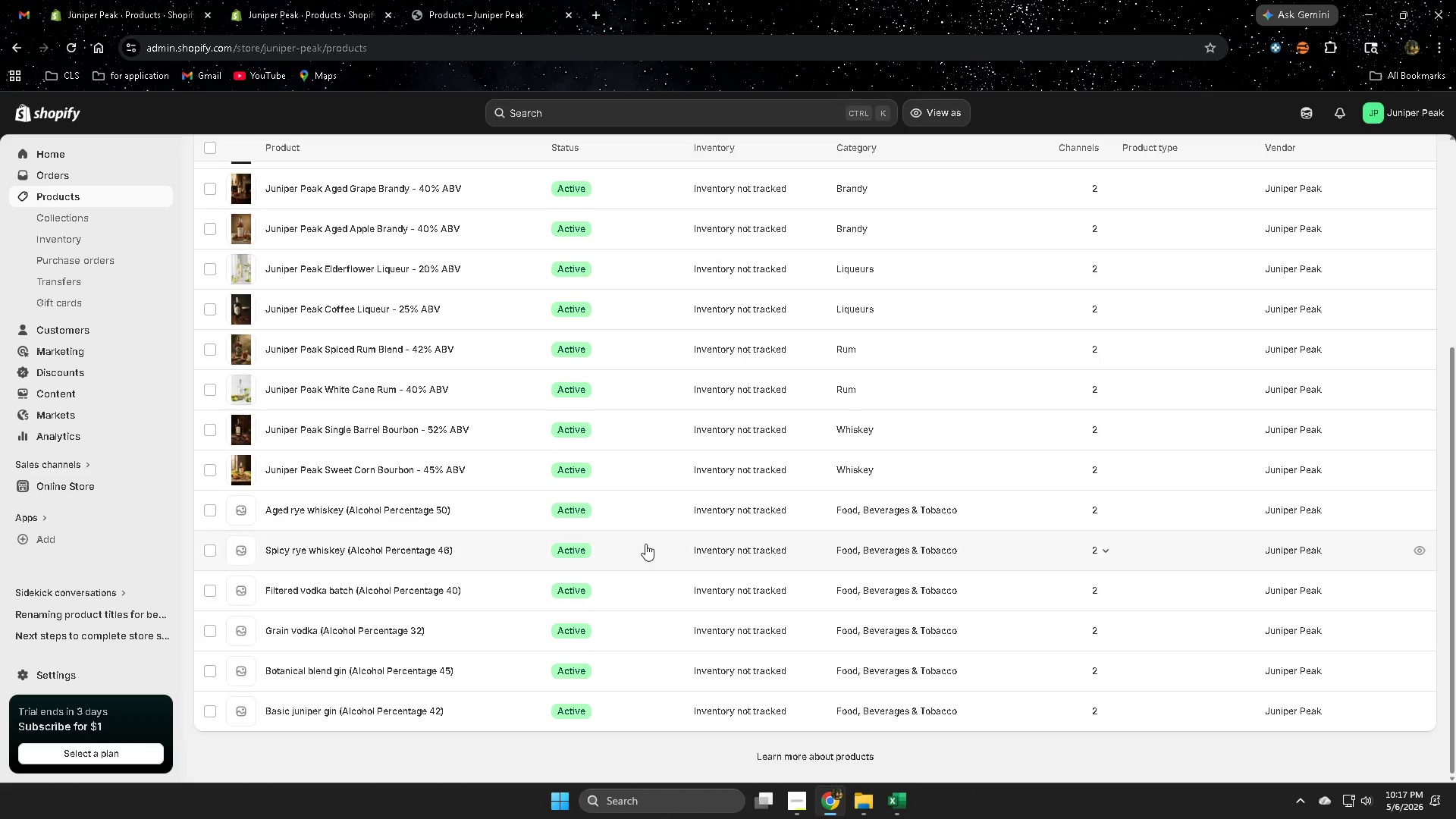 
scroll: coordinate [636, 534], scroll_direction: down, amount: 2.0
 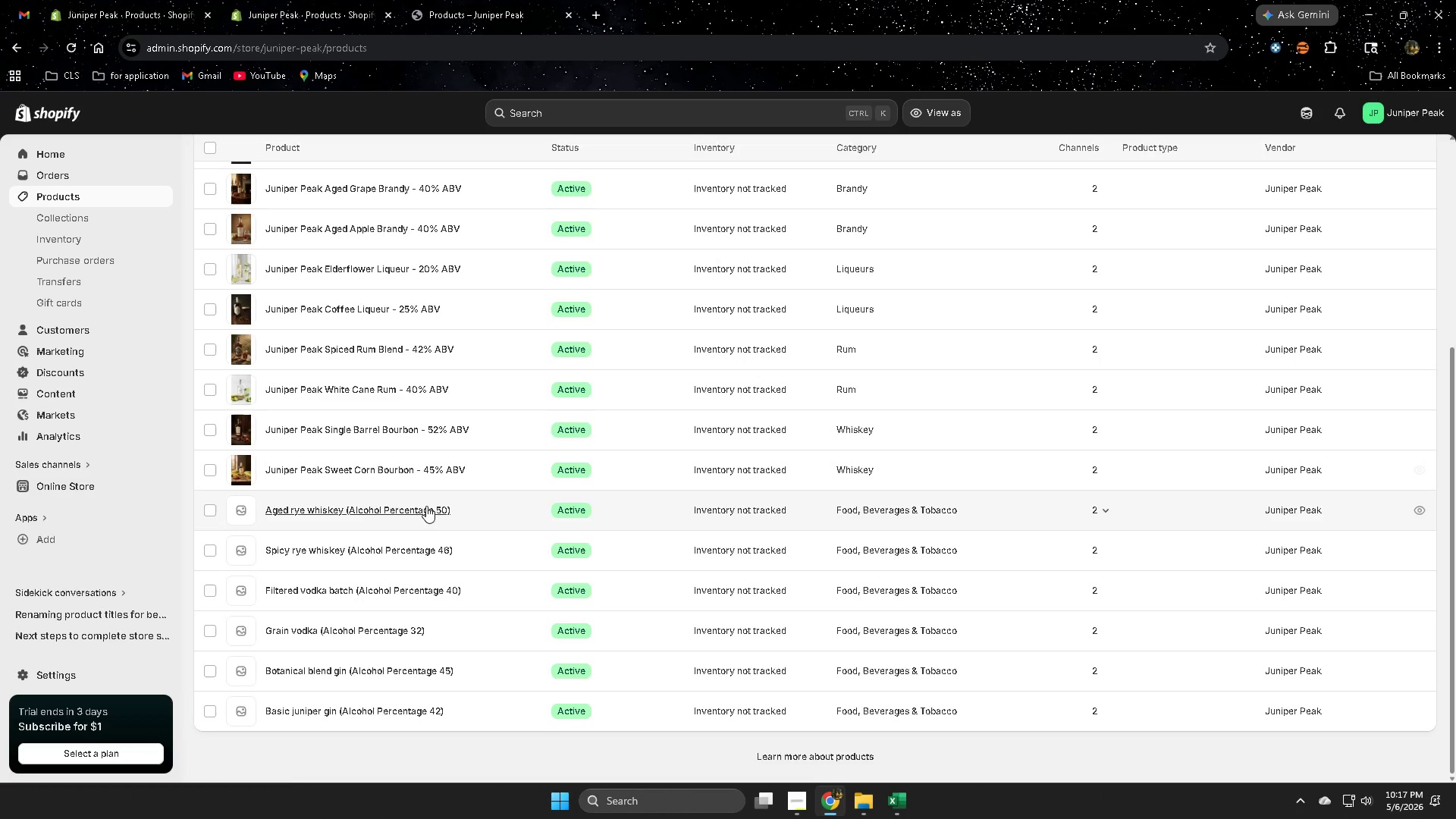 
left_click([425, 509])
 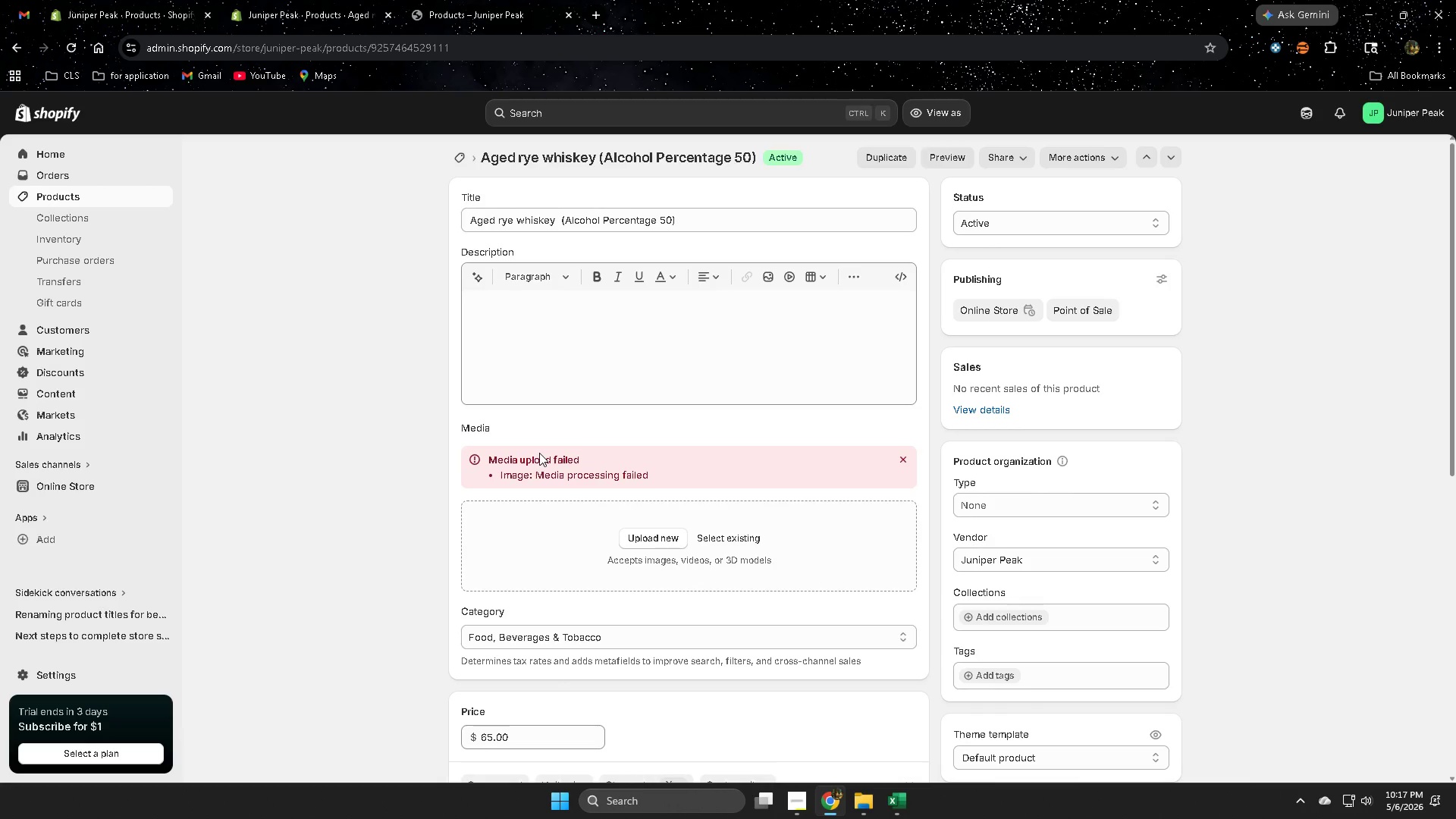 
wait(7.98)
 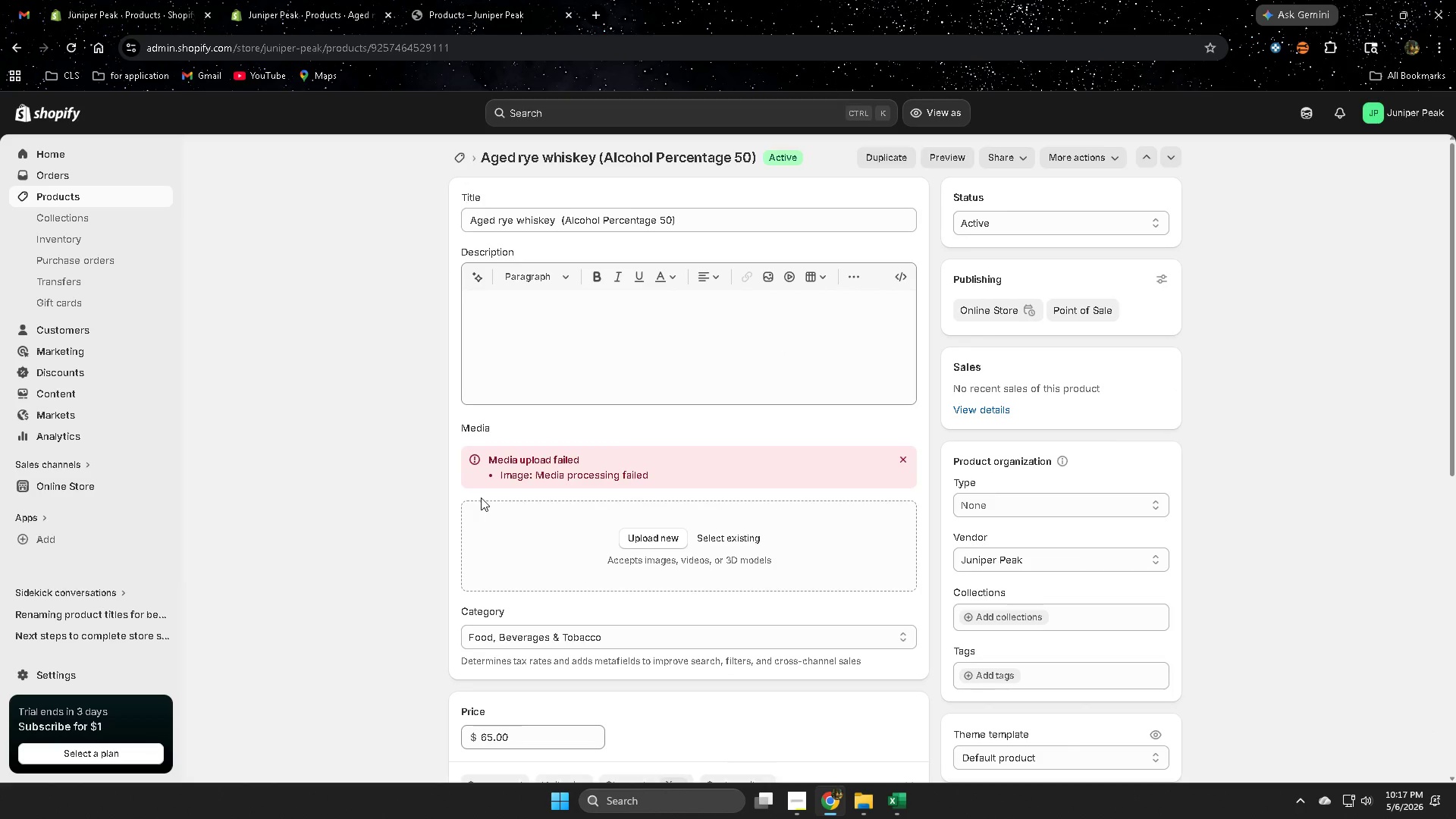 
left_click([794, 803])